 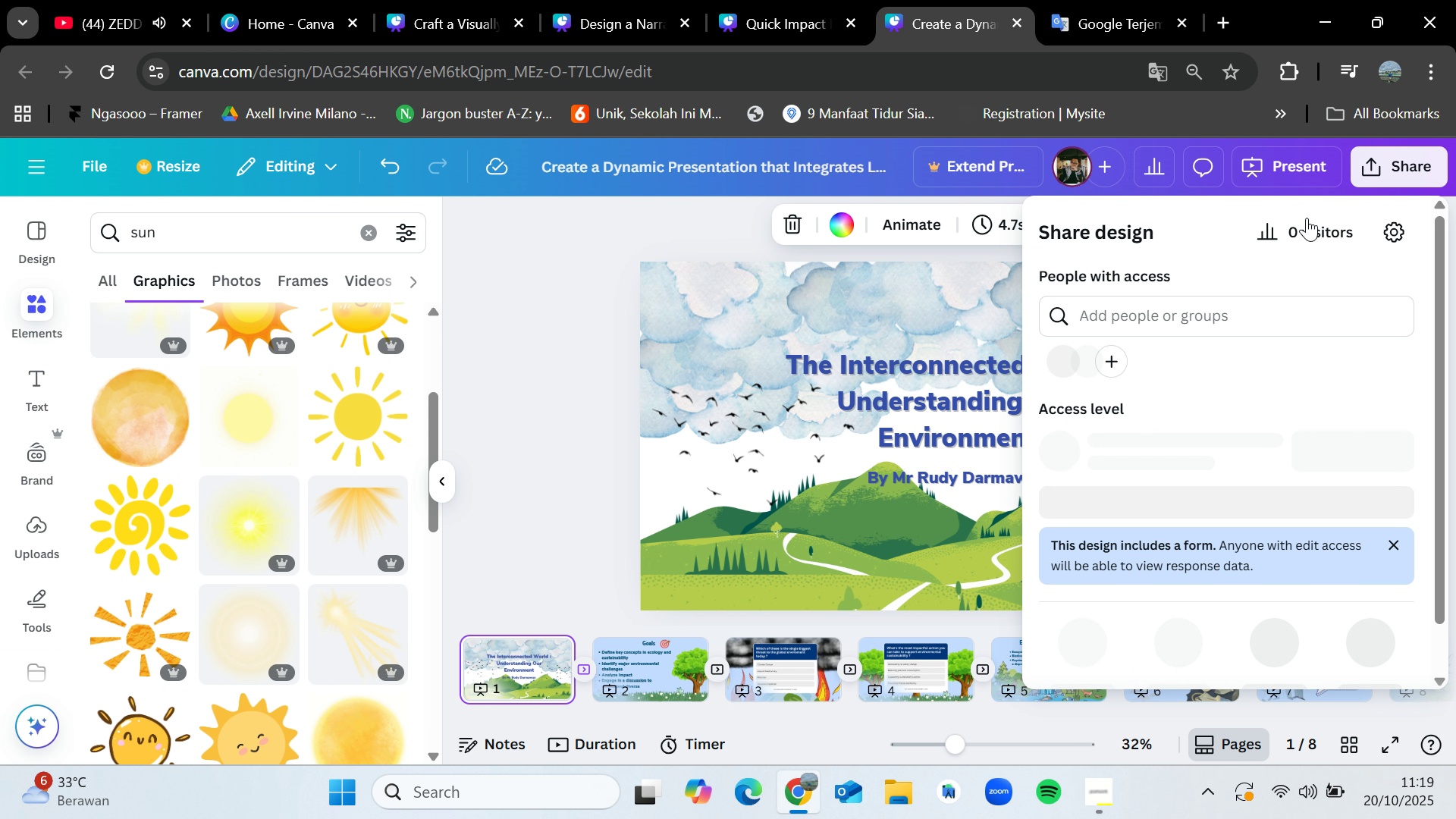 
left_click([1081, 652])
 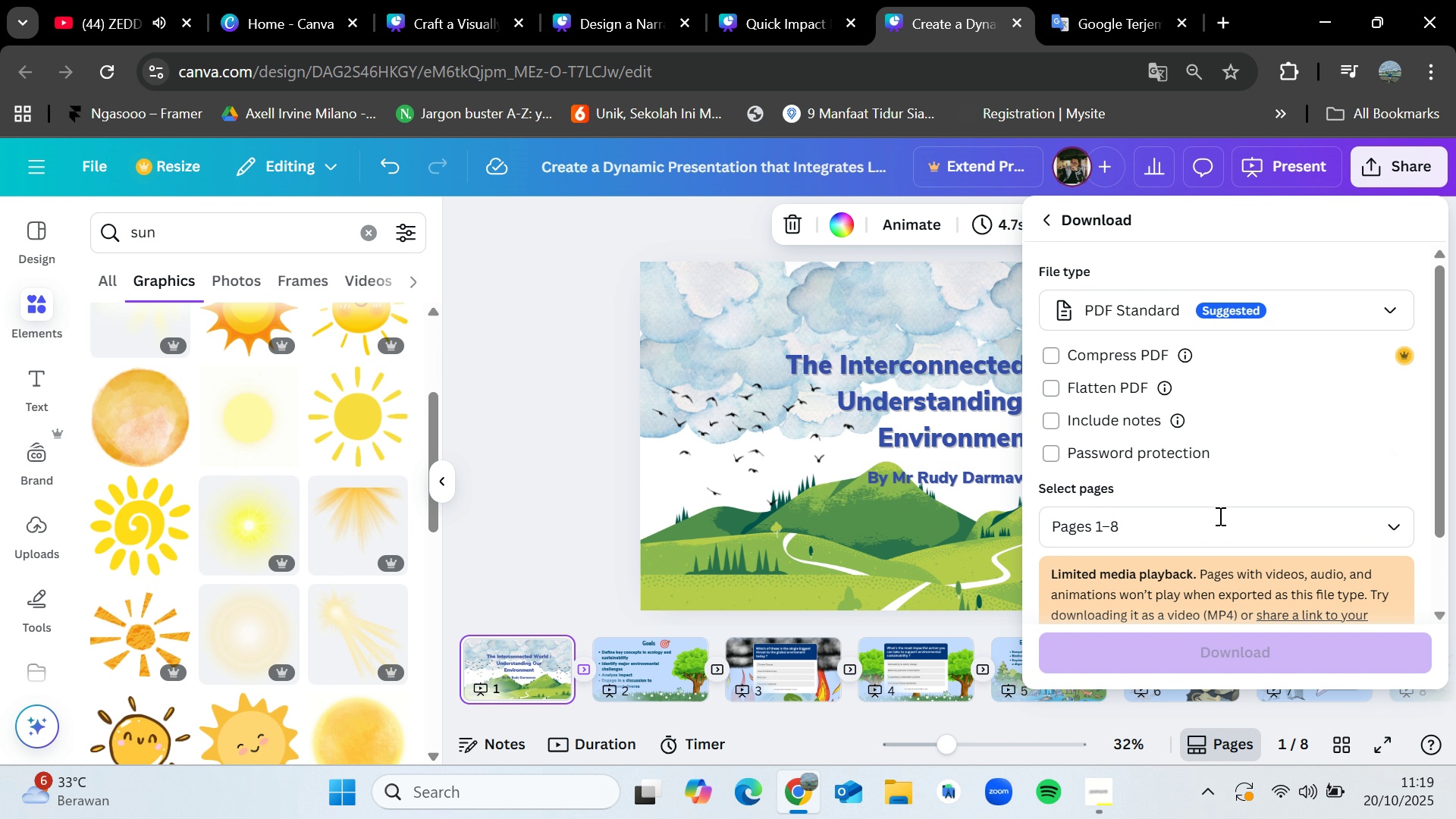 
scroll: coordinate [1216, 503], scroll_direction: down, amount: 1.0
 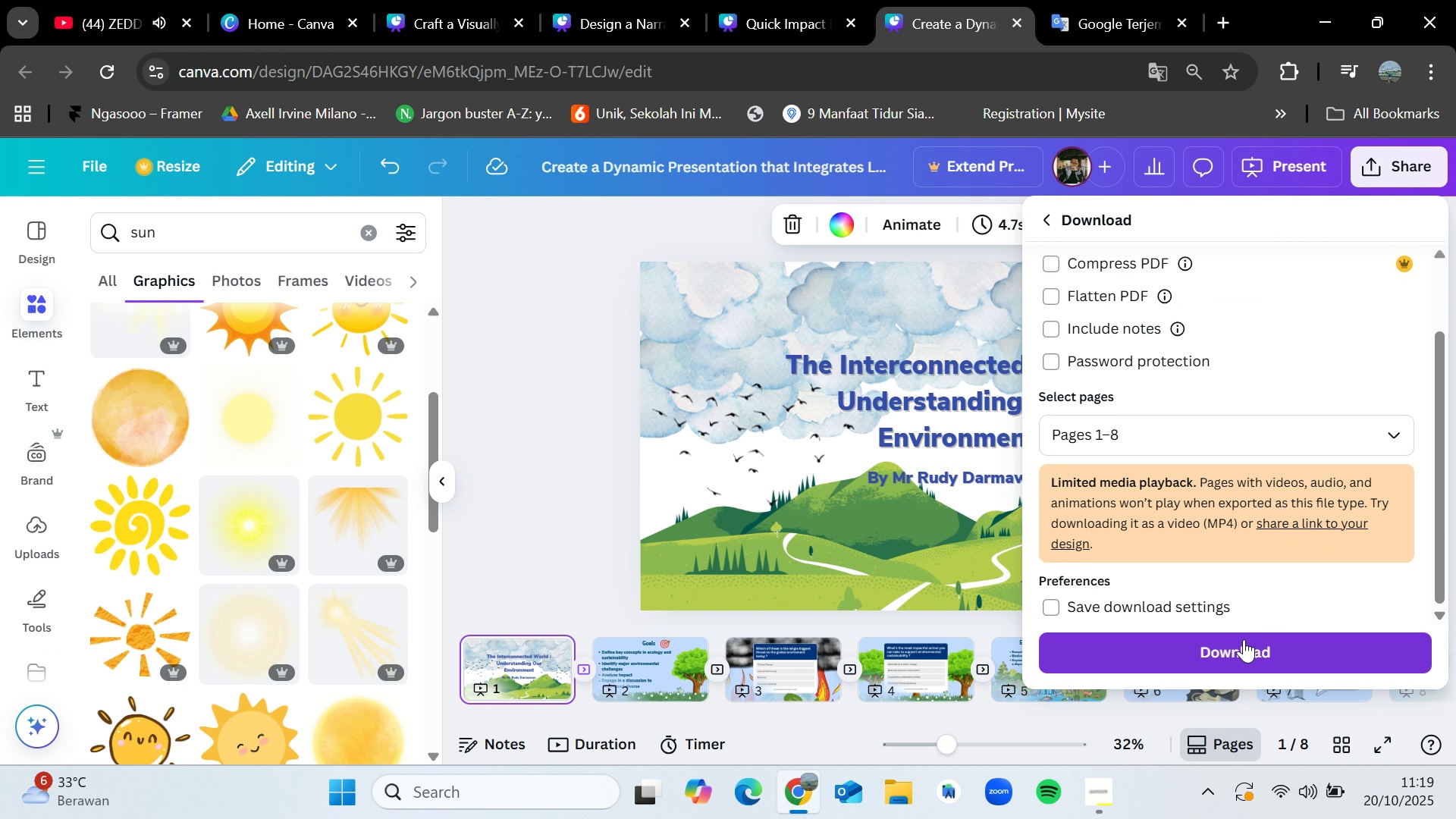 
left_click([1244, 639])
 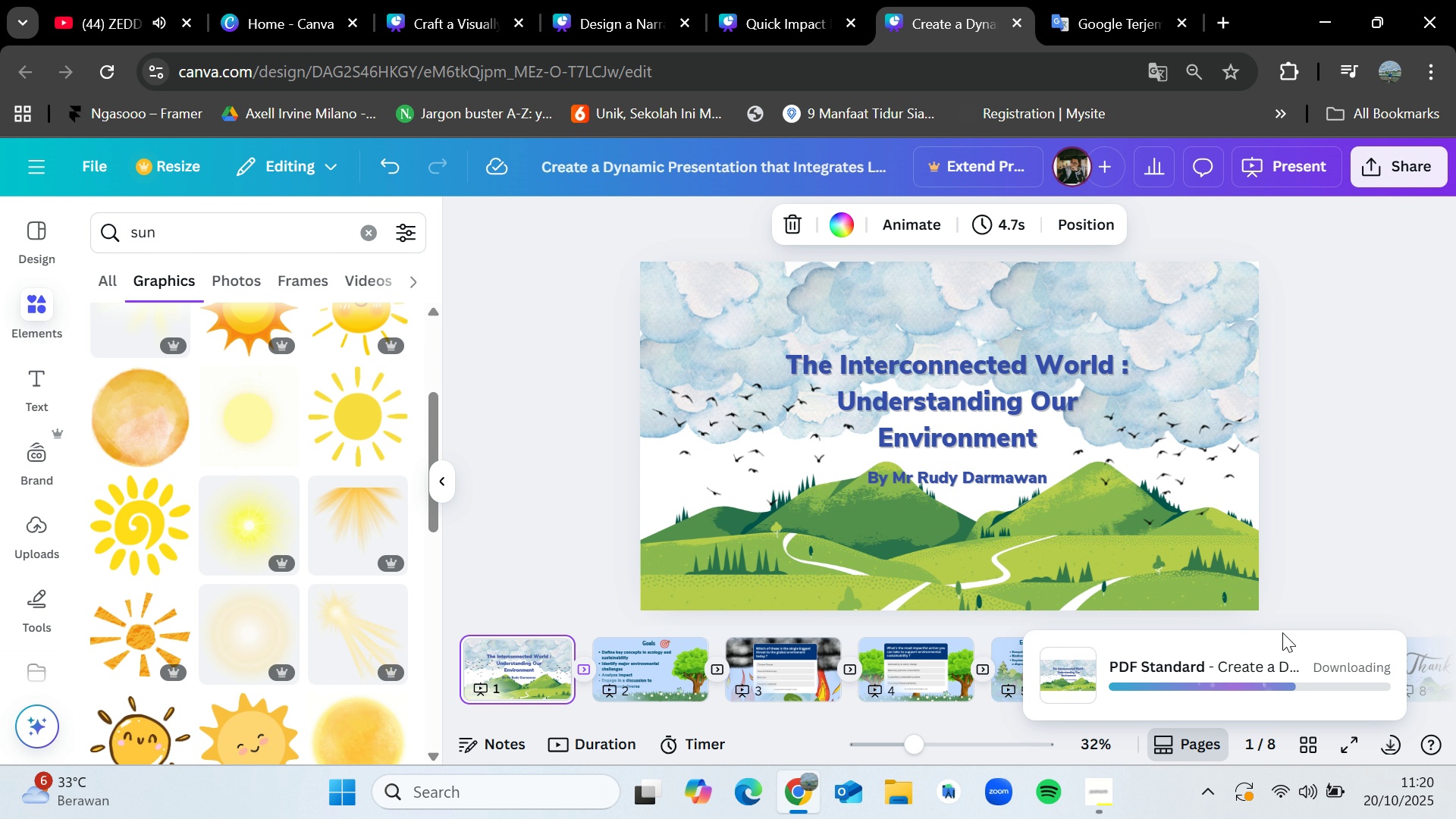 
wait(11.7)
 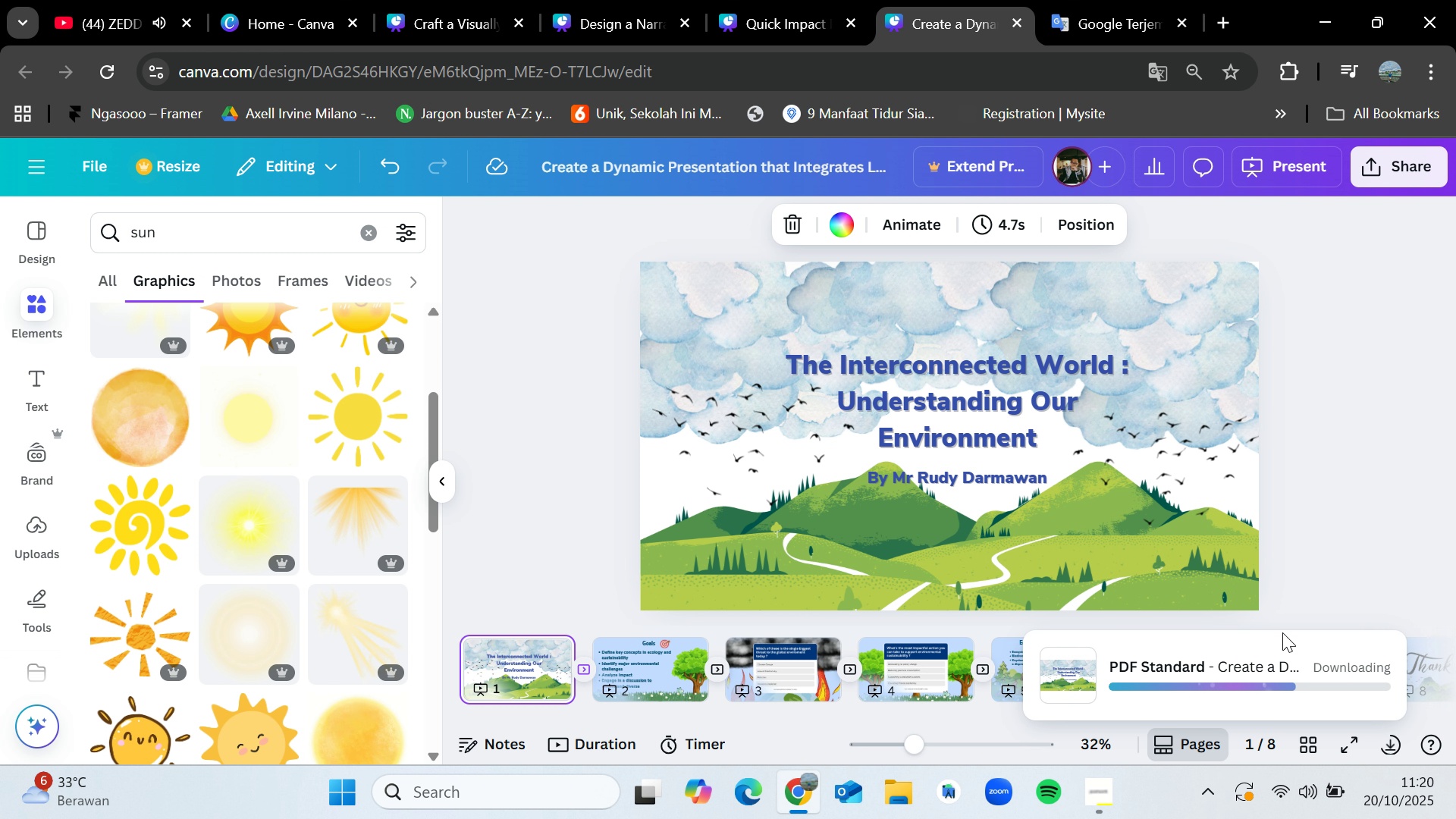 
scroll: coordinate [1172, 381], scroll_direction: down, amount: 2.0
 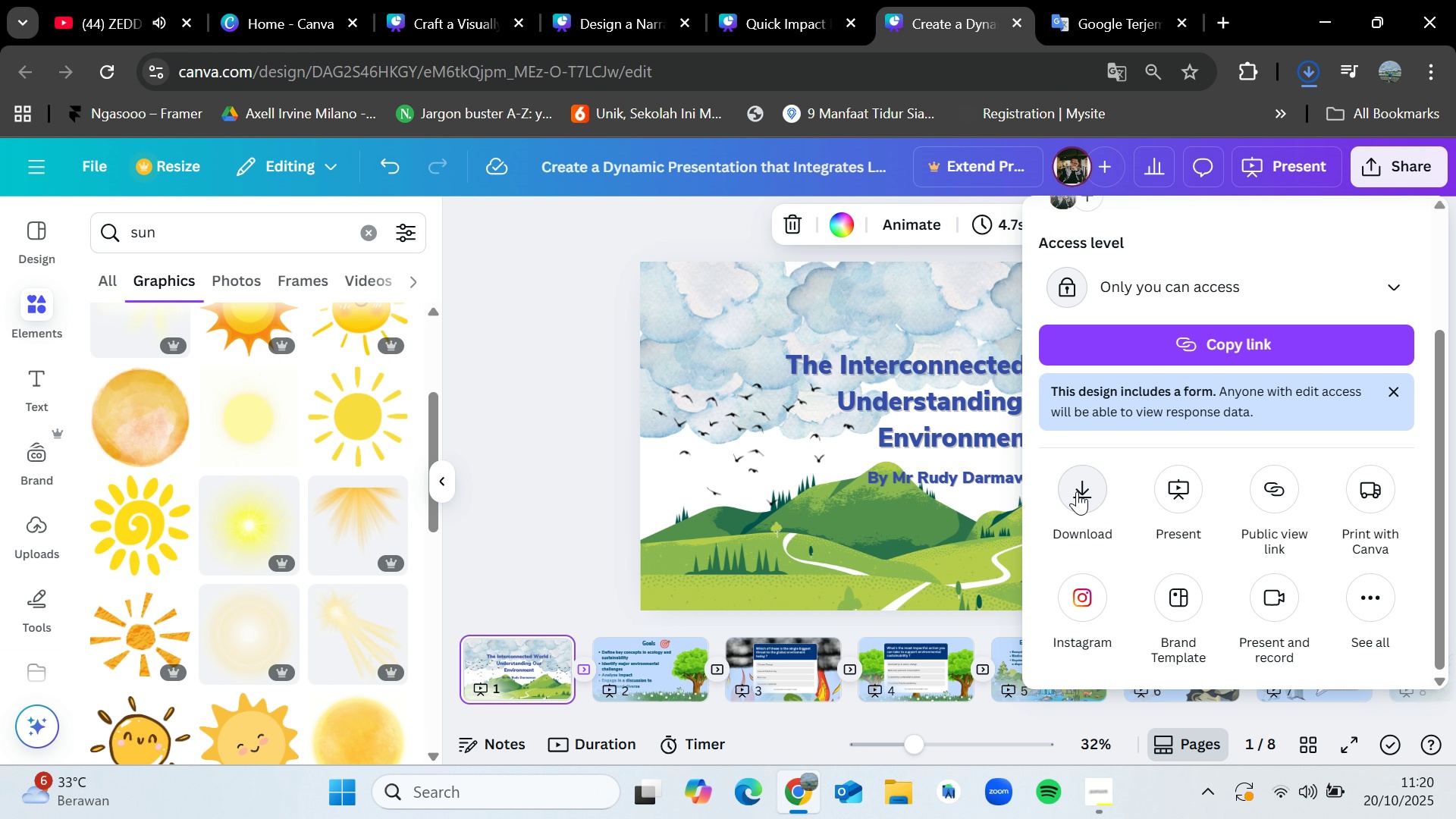 
left_click([1076, 491])
 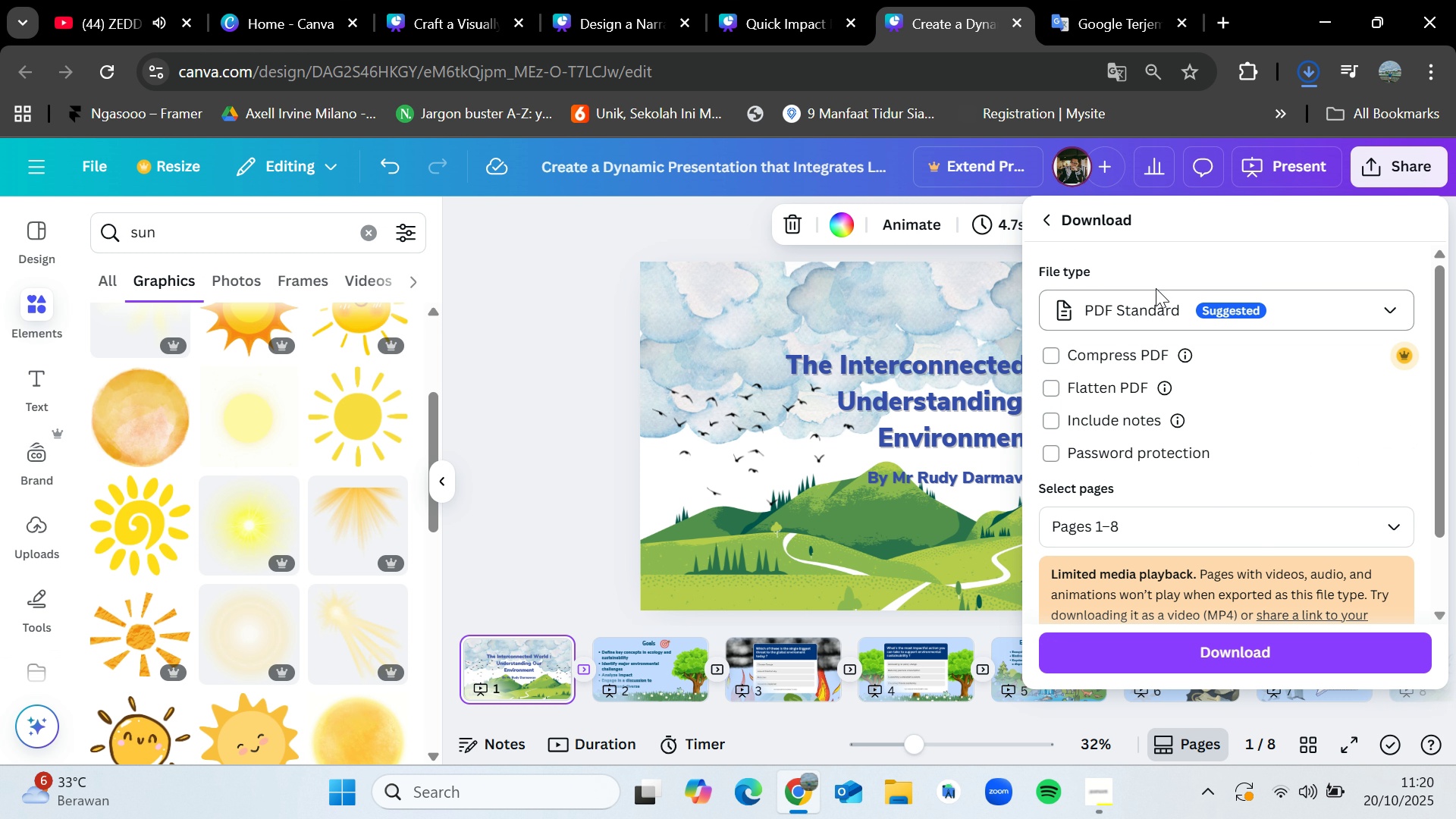 
left_click([1156, 288])
 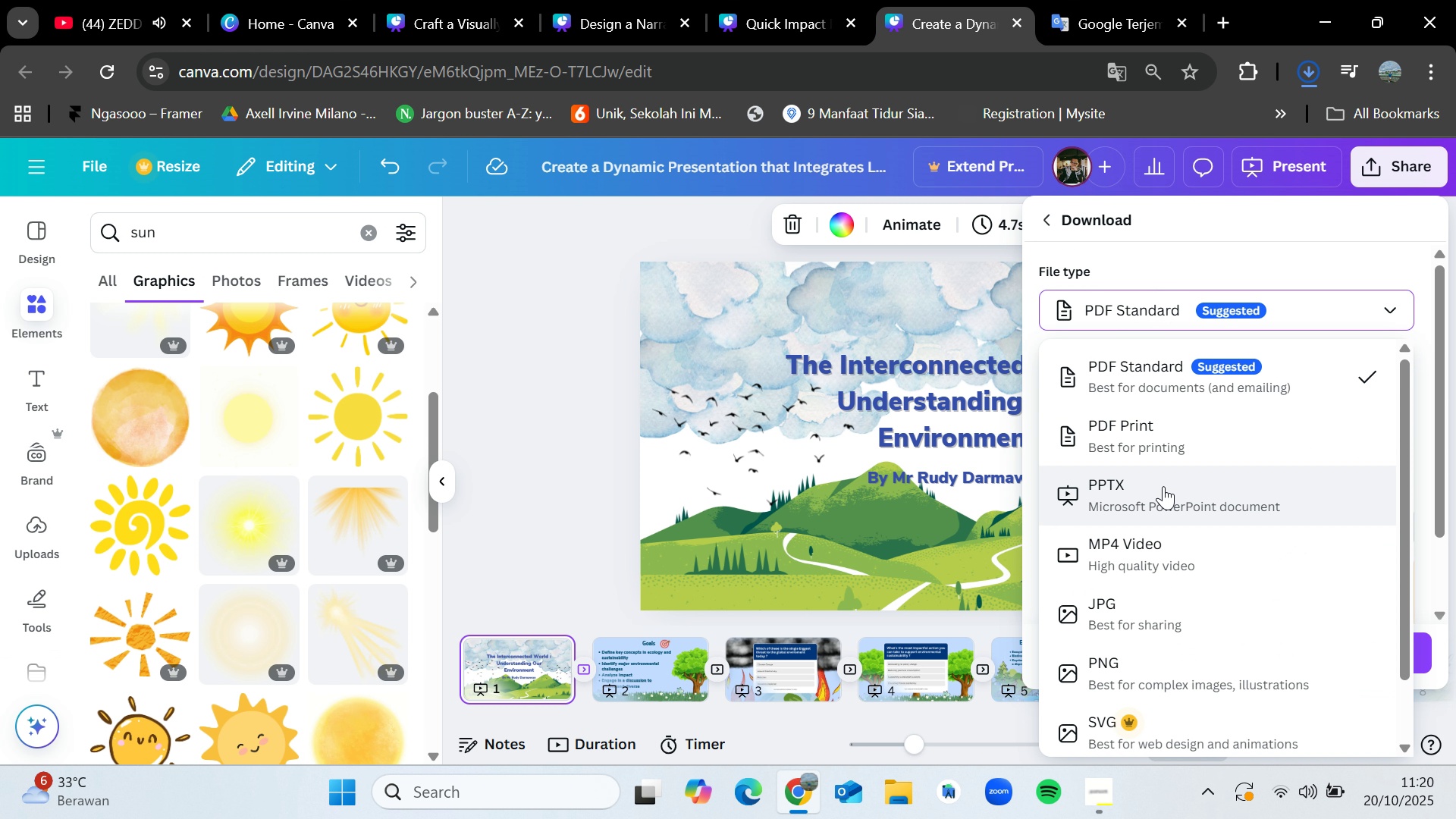 
left_click([1163, 487])
 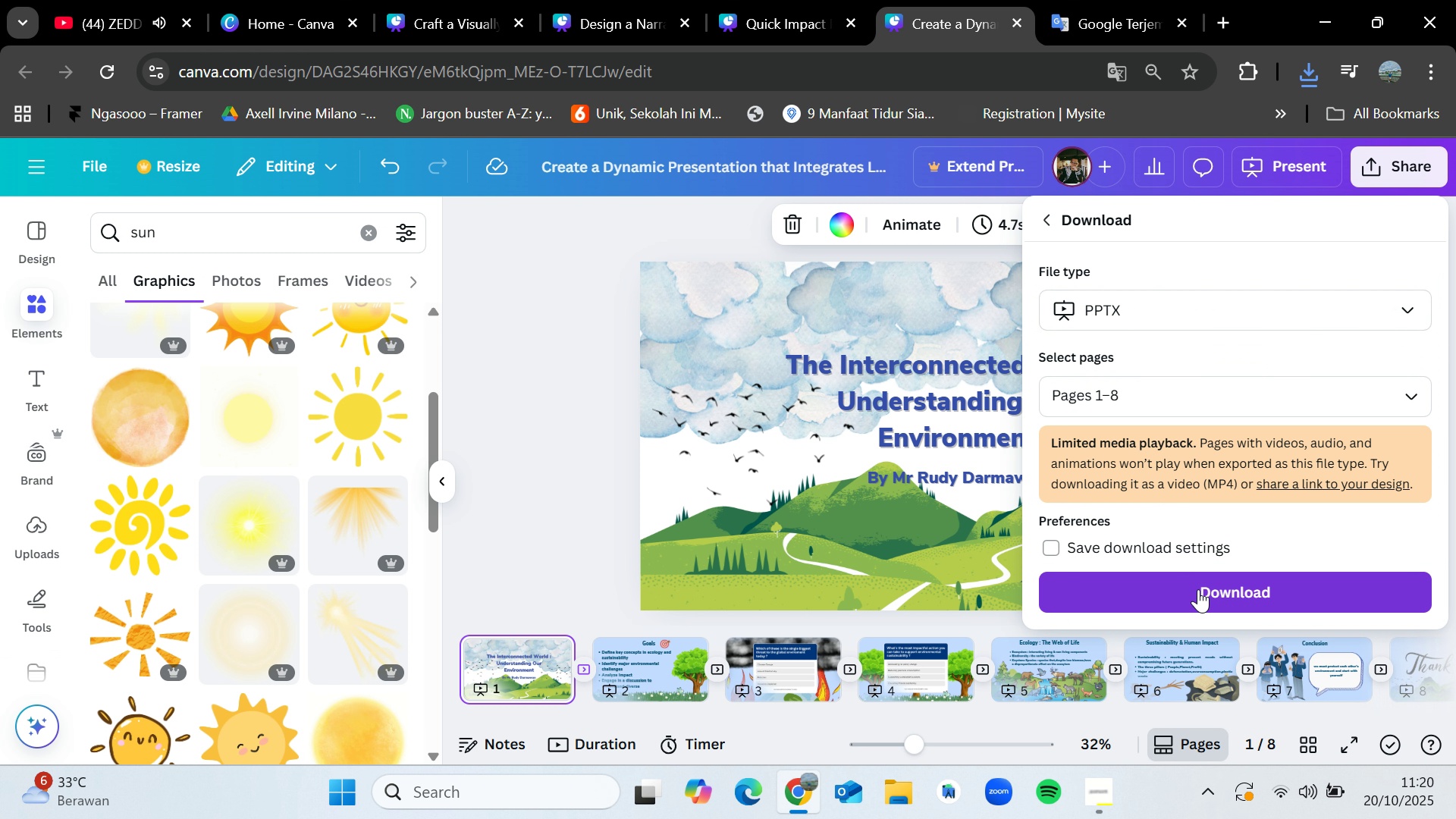 
left_click([1198, 589])
 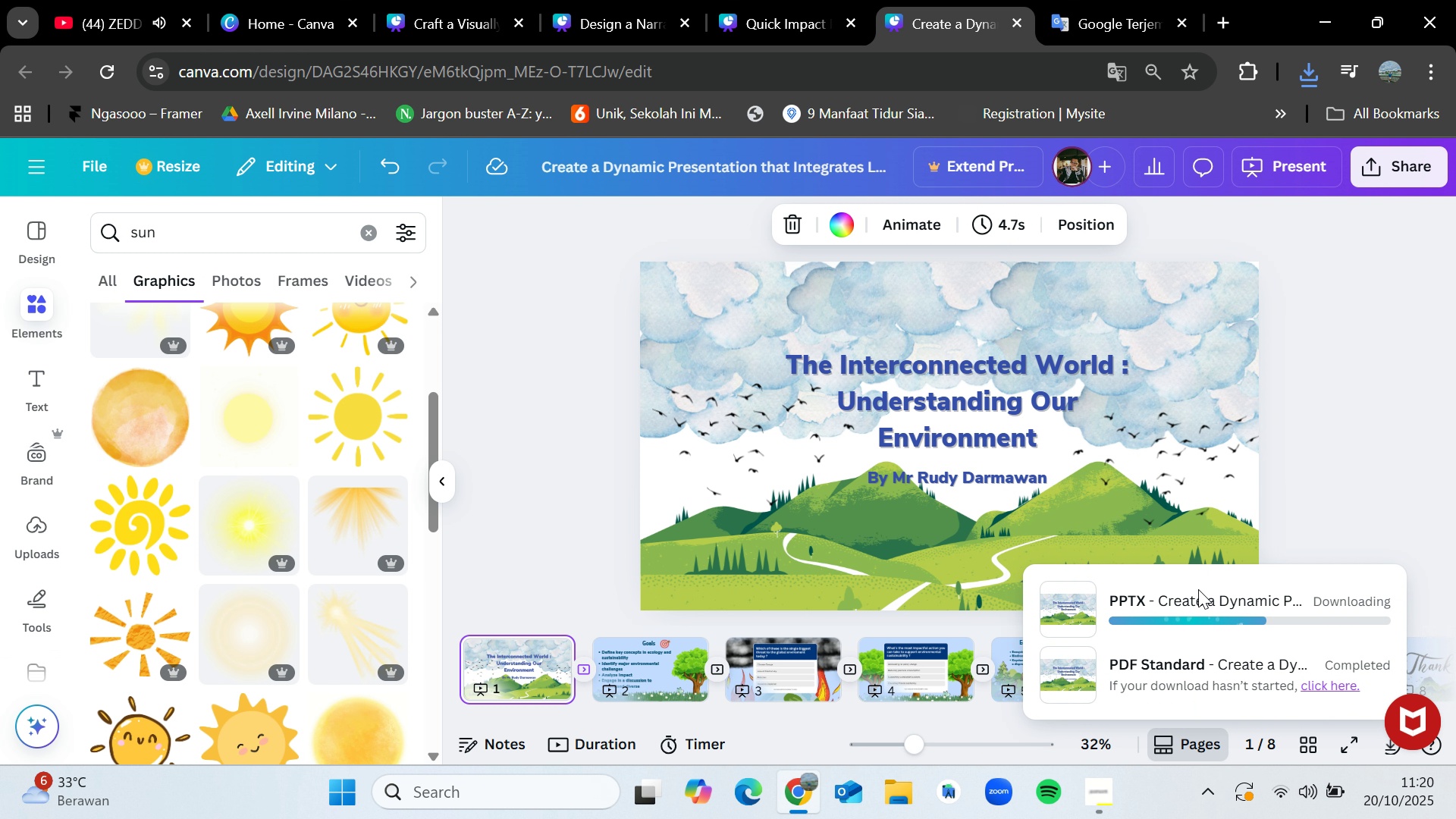 
wait(10.12)
 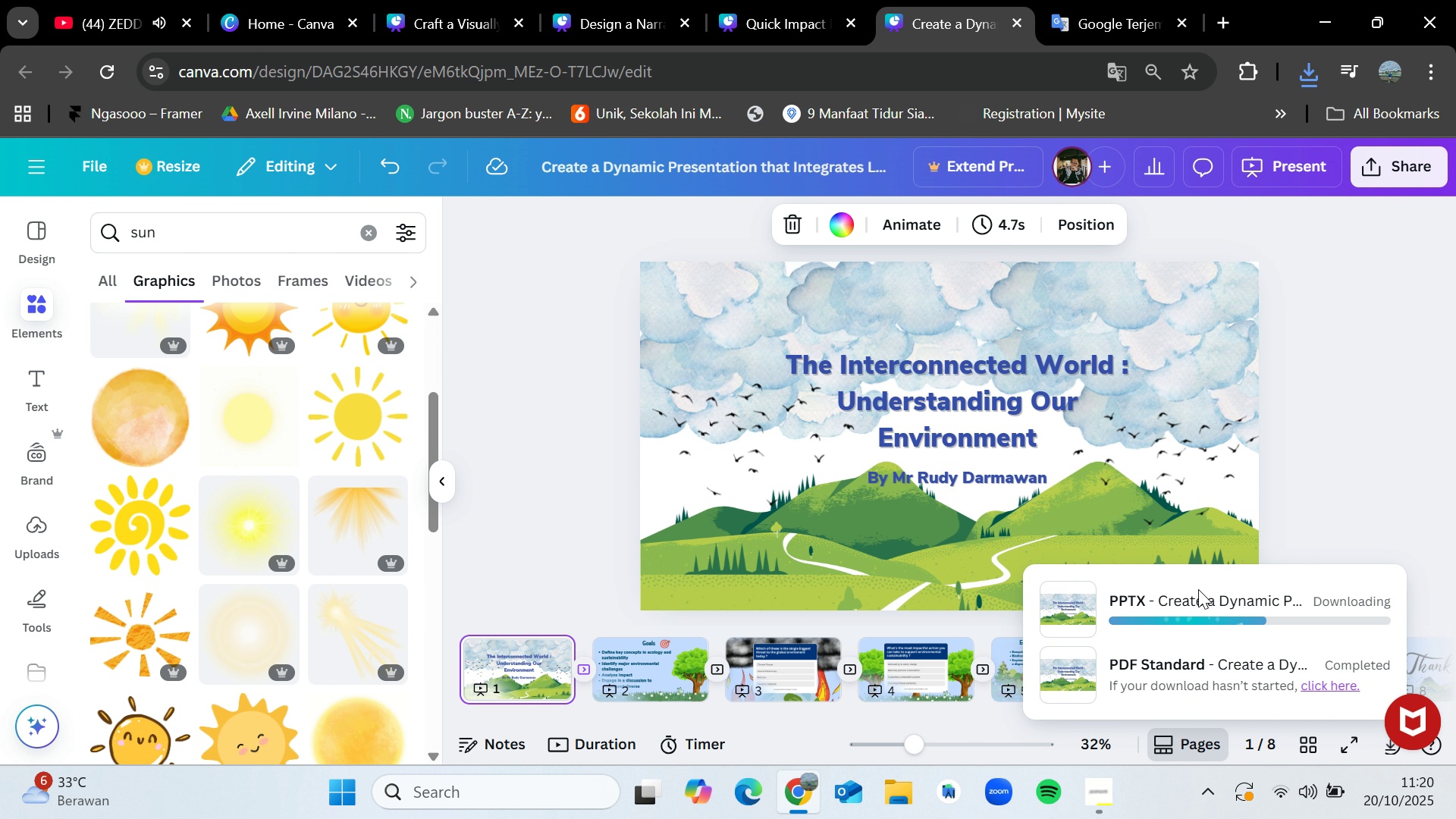 
left_click([1309, 92])
 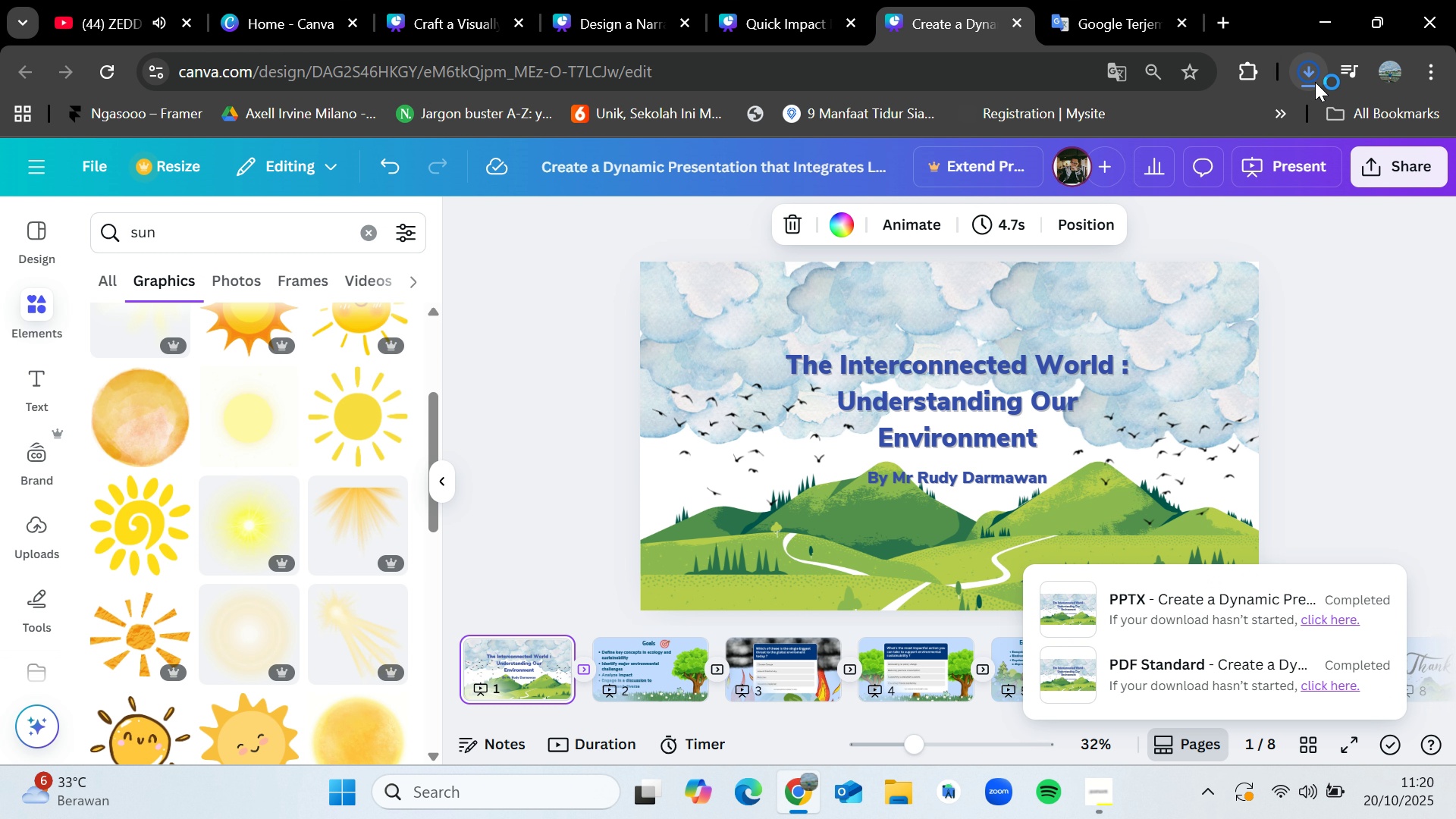 
left_click([1315, 82])
 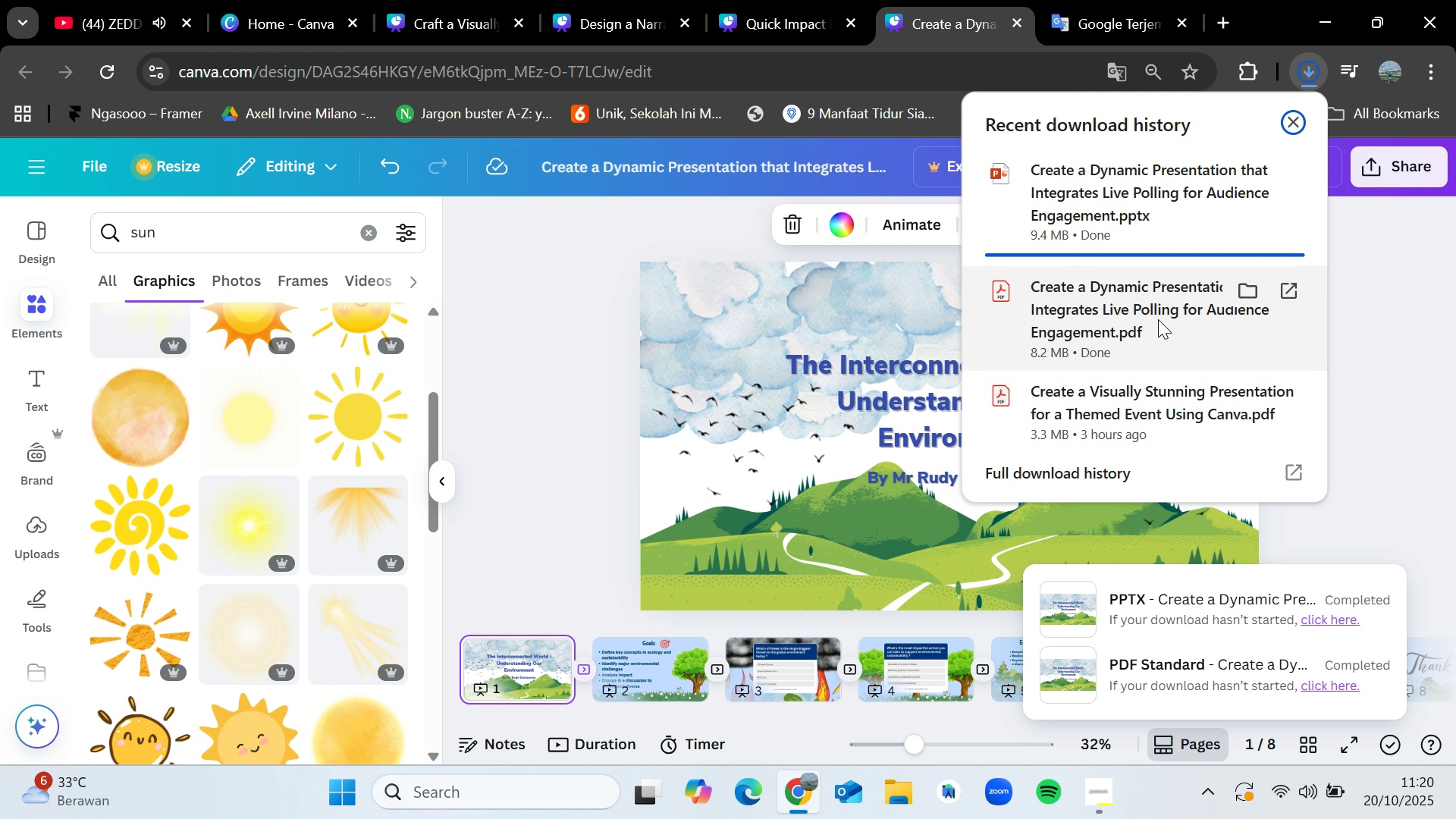 
left_click([1158, 319])
 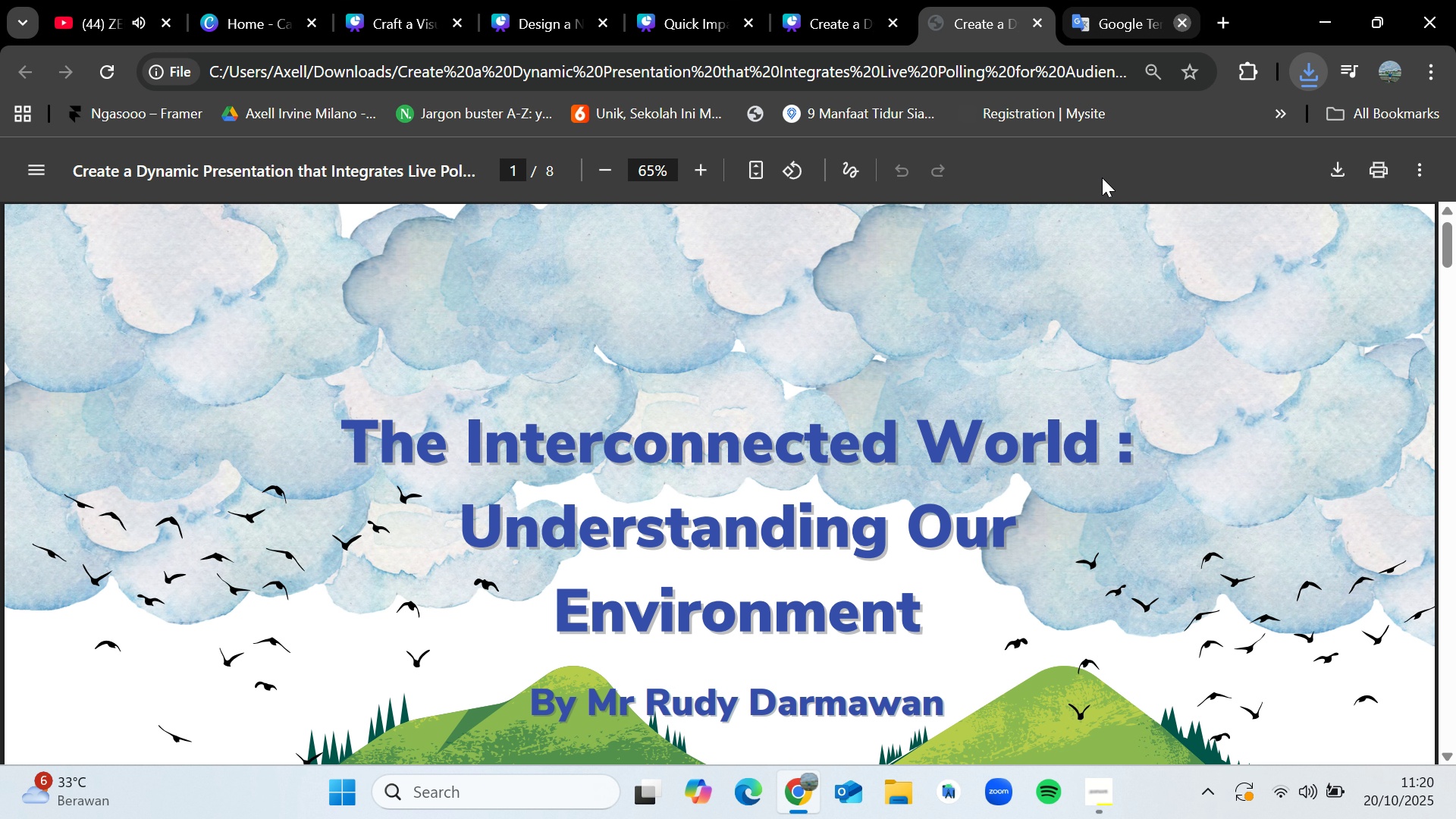 
left_click([1179, 19])
 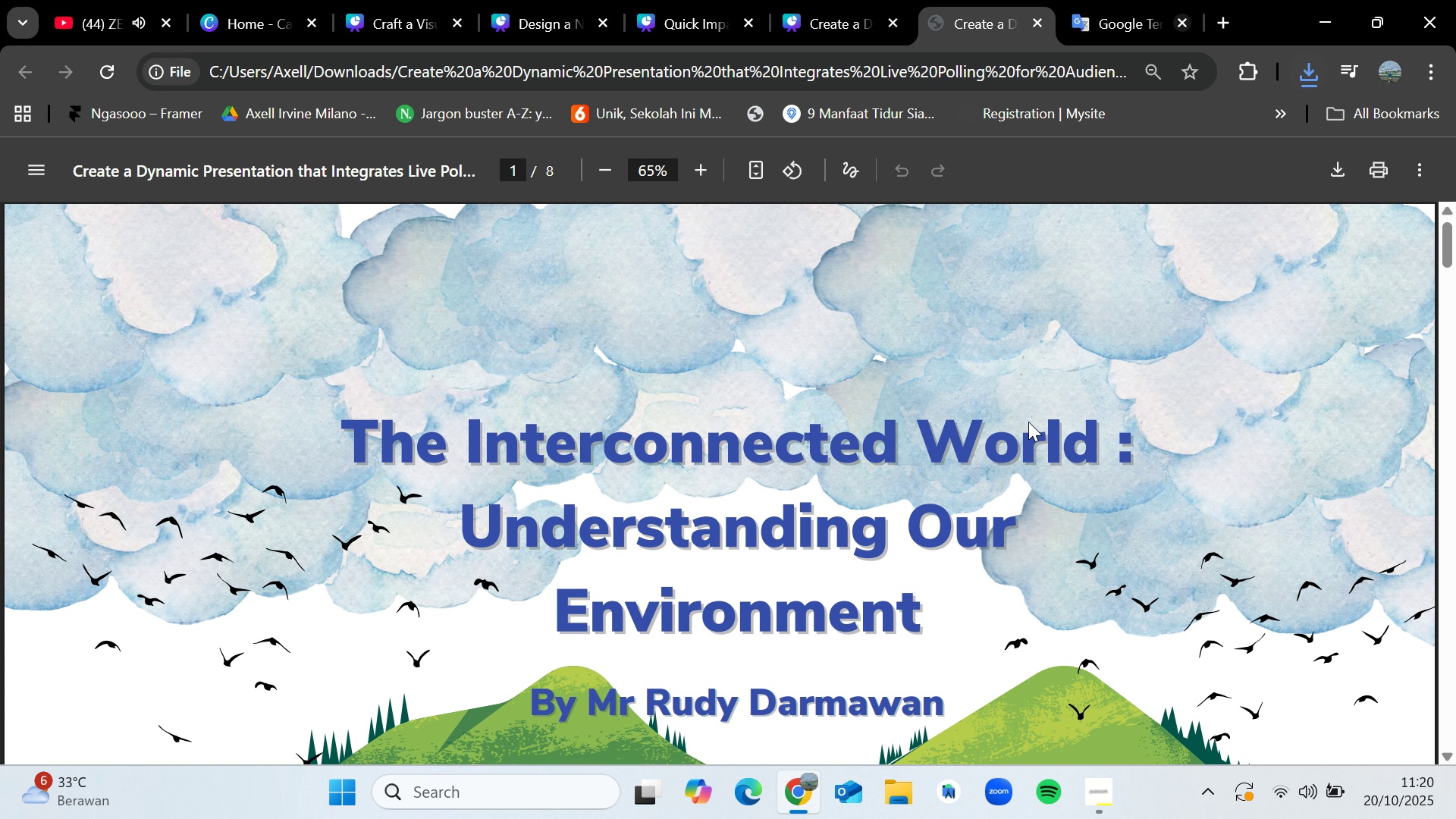 
scroll: coordinate [935, 601], scroll_direction: down, amount: 40.0
 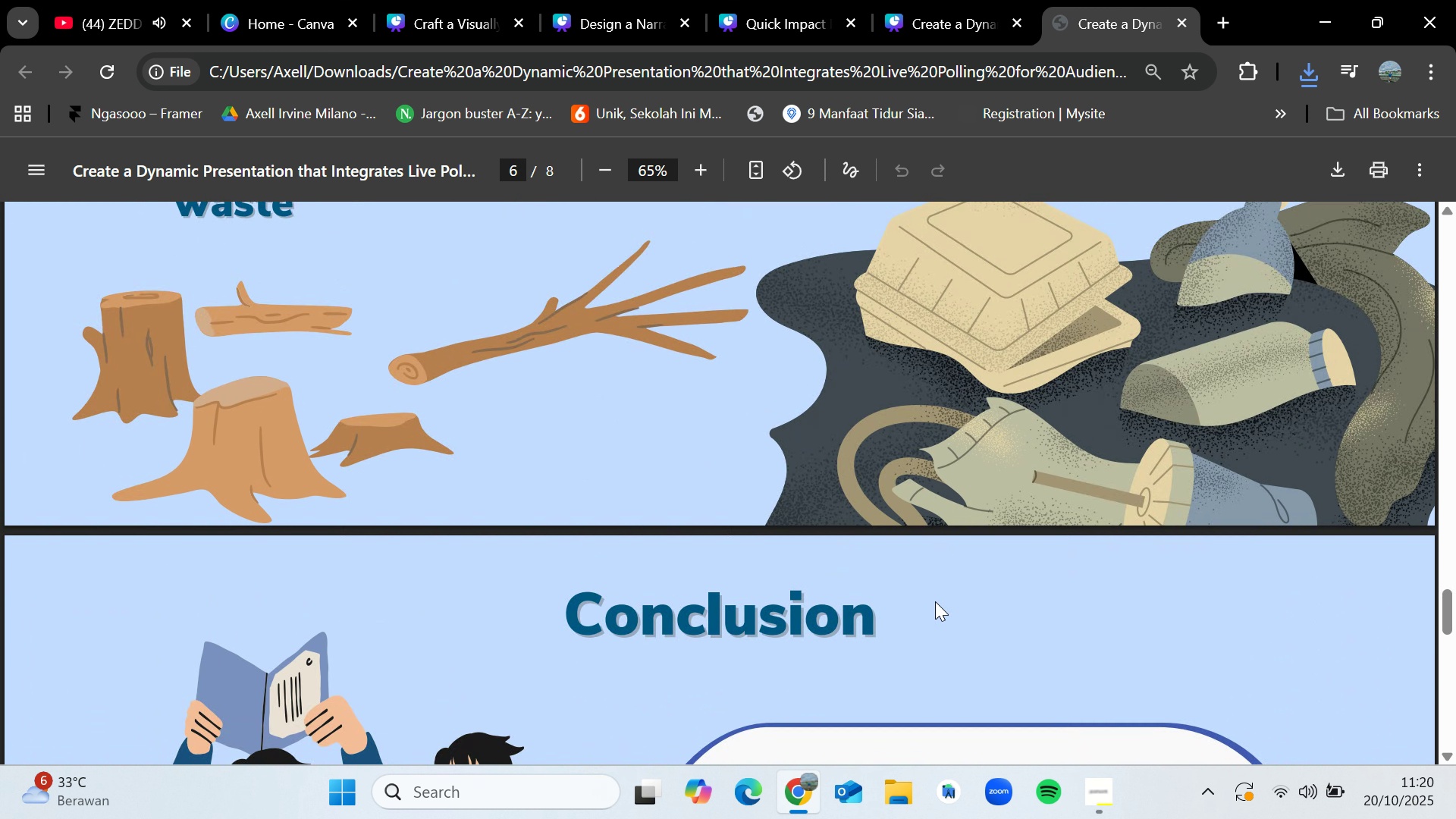 
scroll: coordinate [930, 600], scroll_direction: down, amount: 19.0
 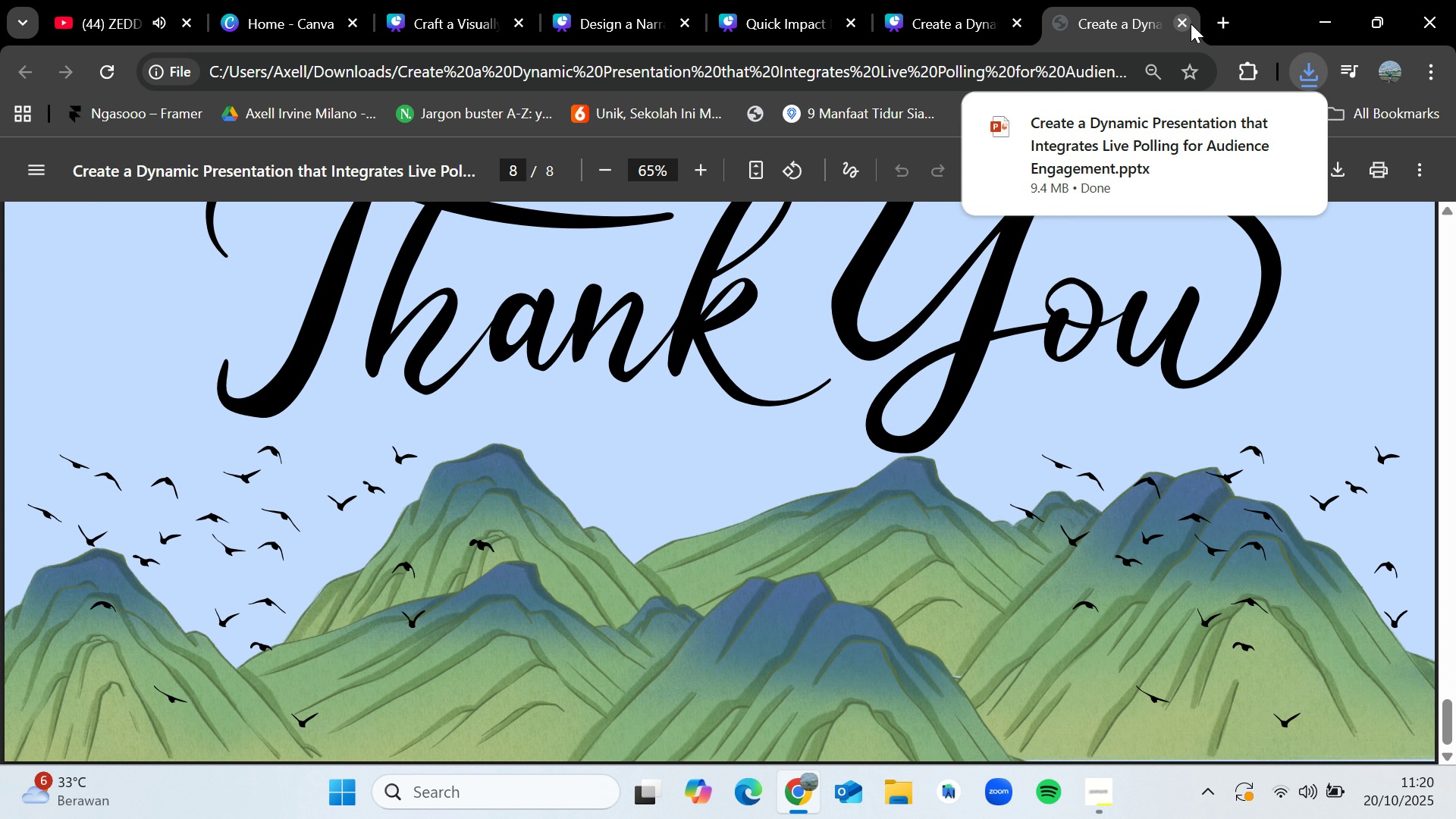 
left_click([1188, 24])
 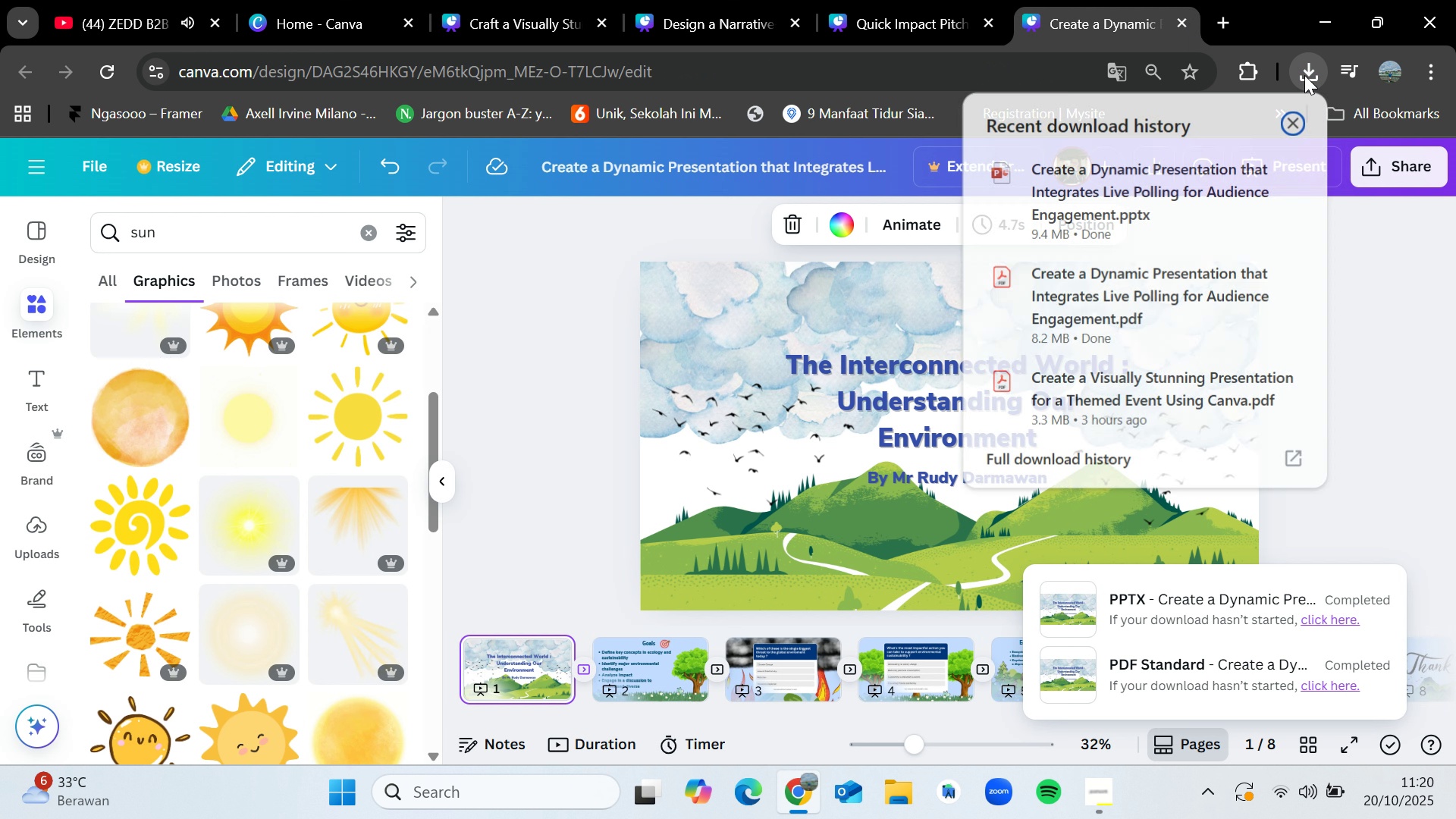 
left_click([1307, 75])
 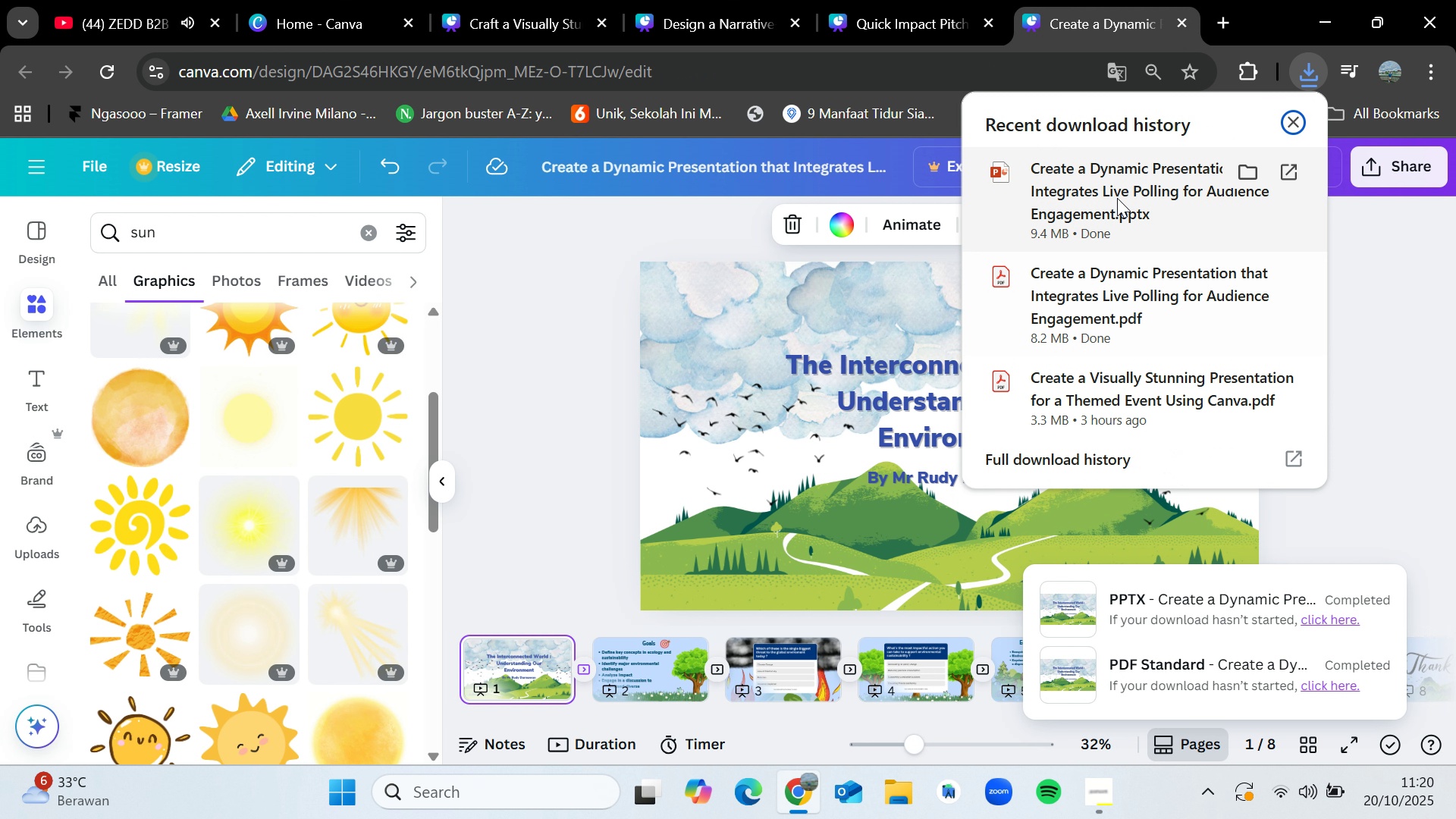 
left_click([1117, 198])
 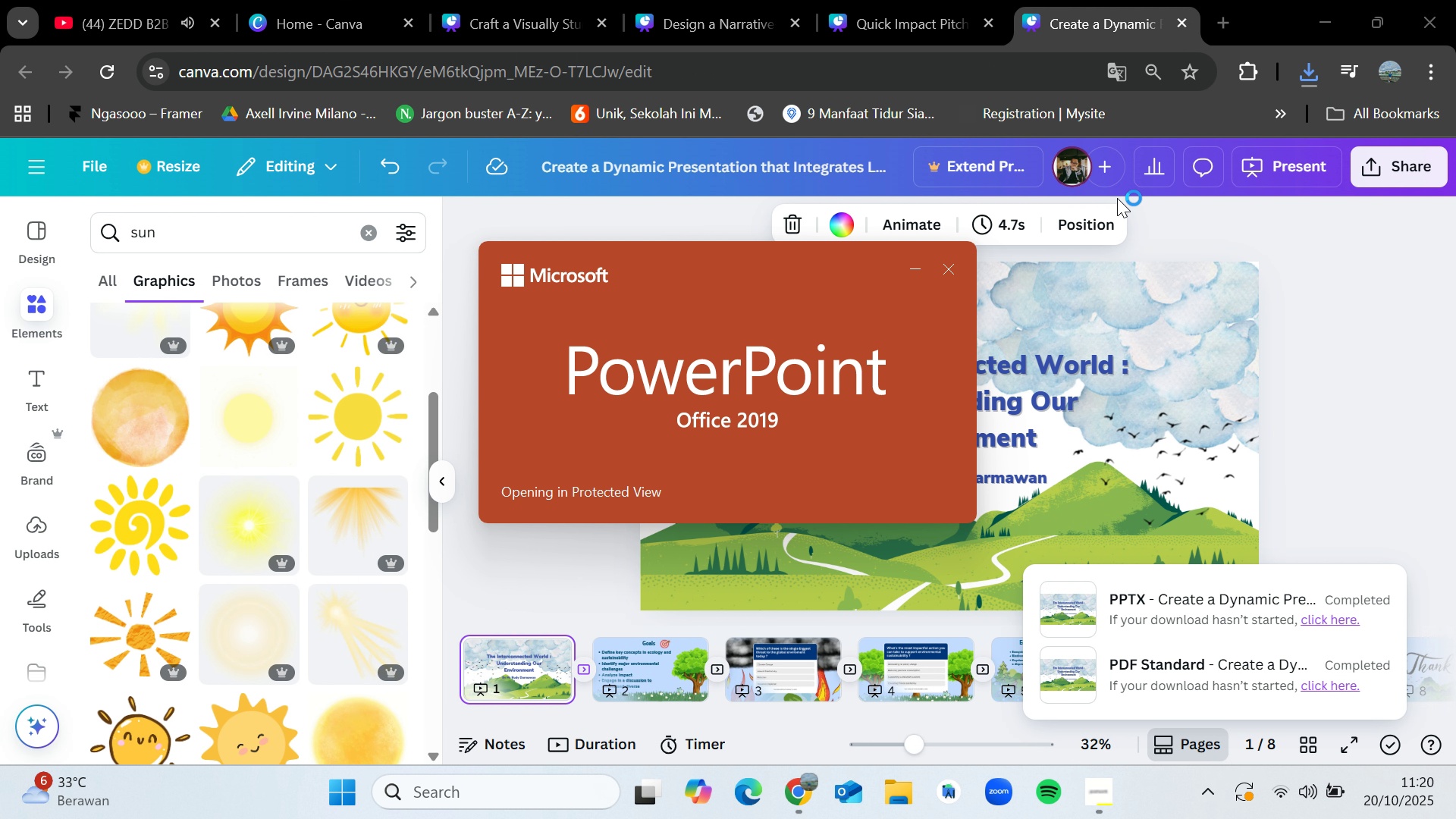 
wait(9.81)
 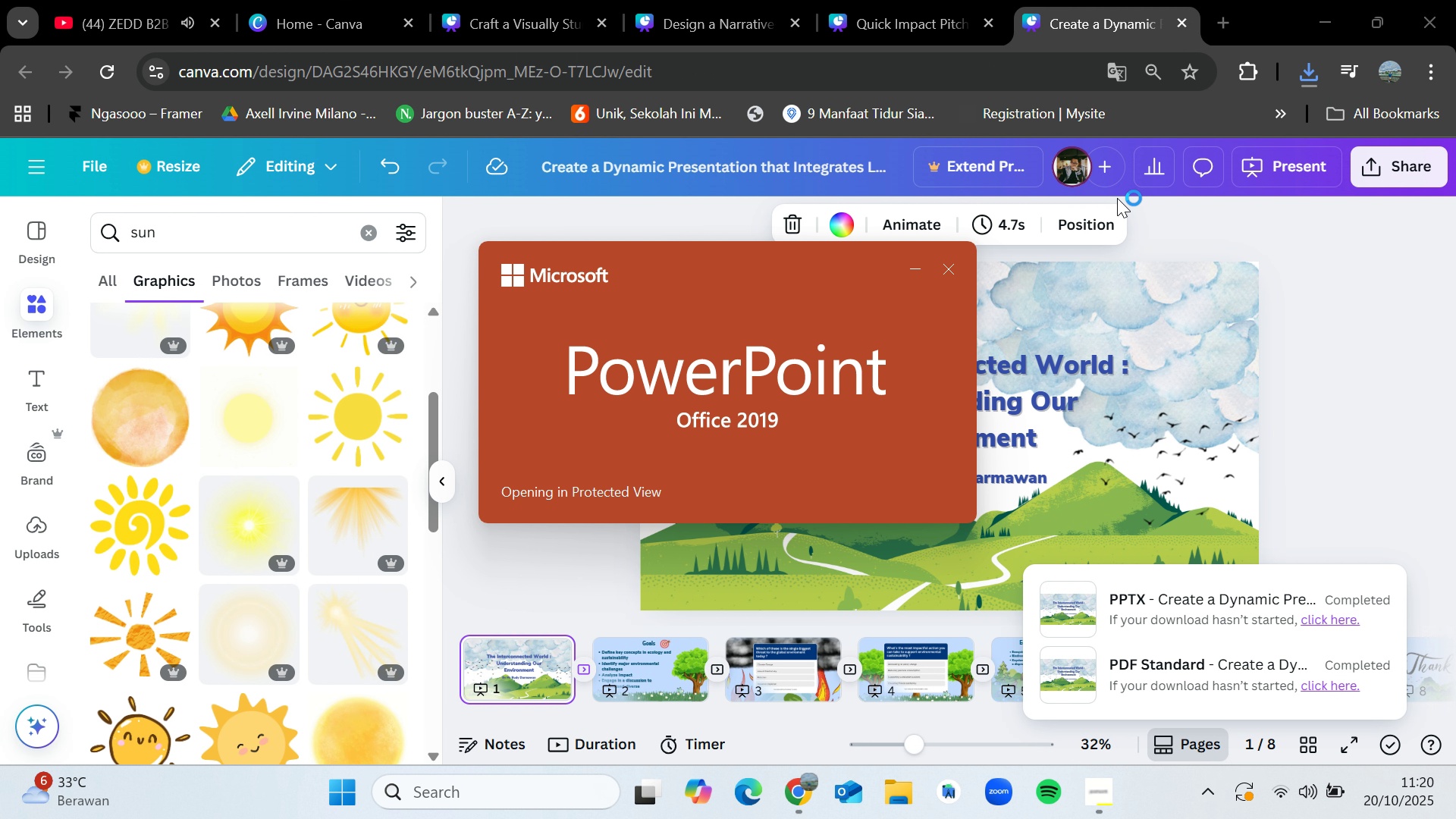 
left_click([127, 297])
 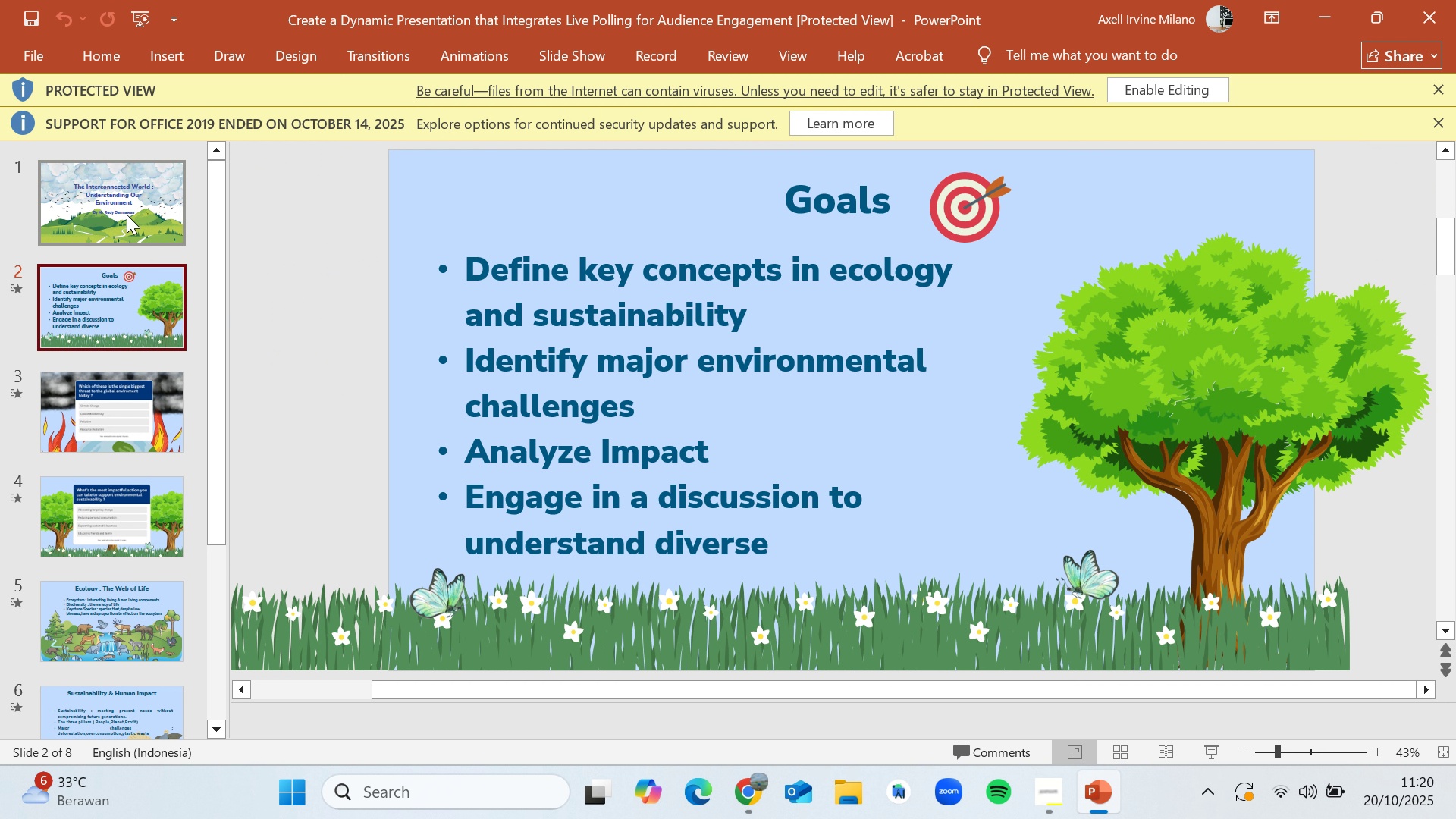 
left_click([127, 215])
 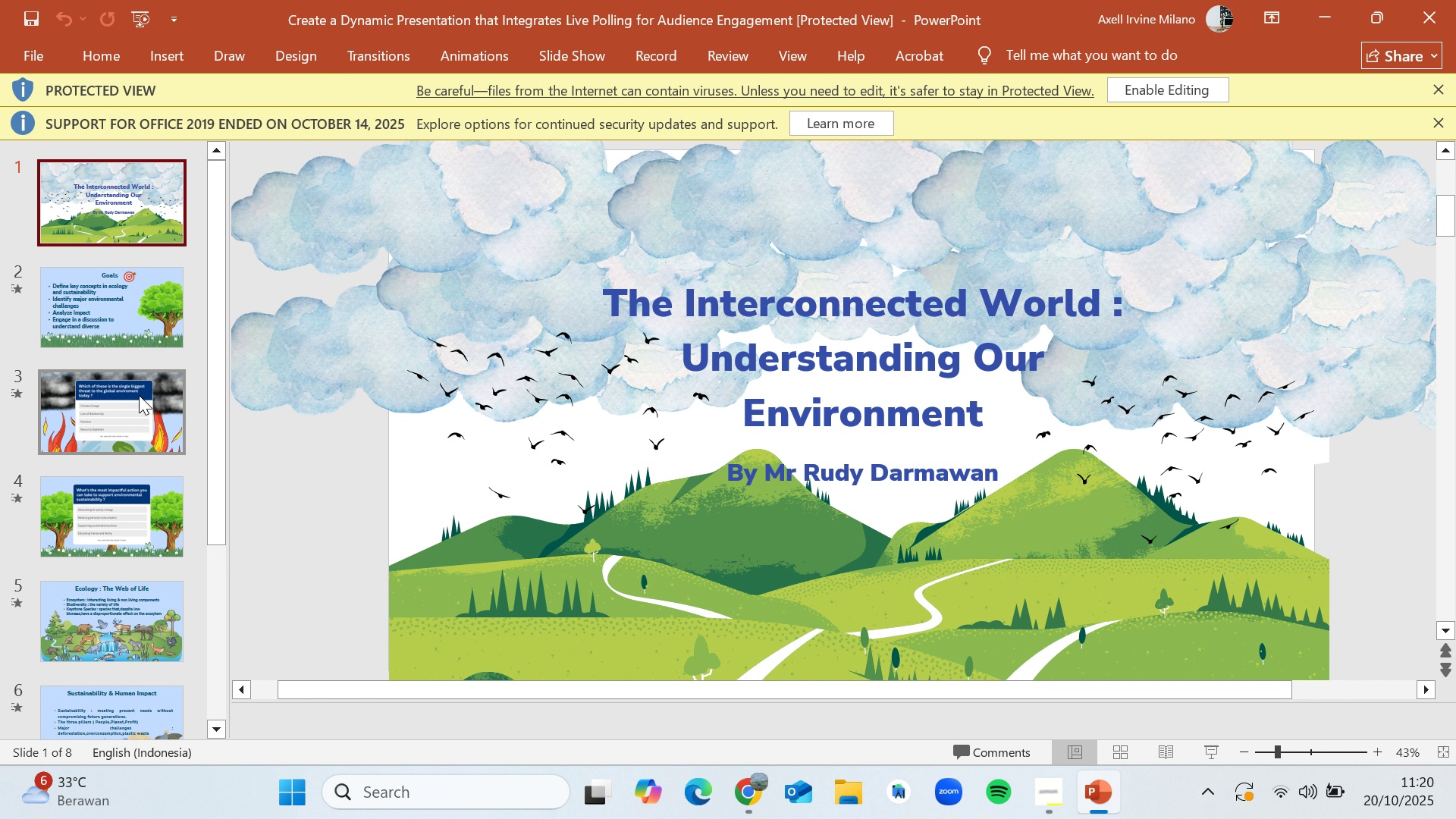 
left_click([138, 395])
 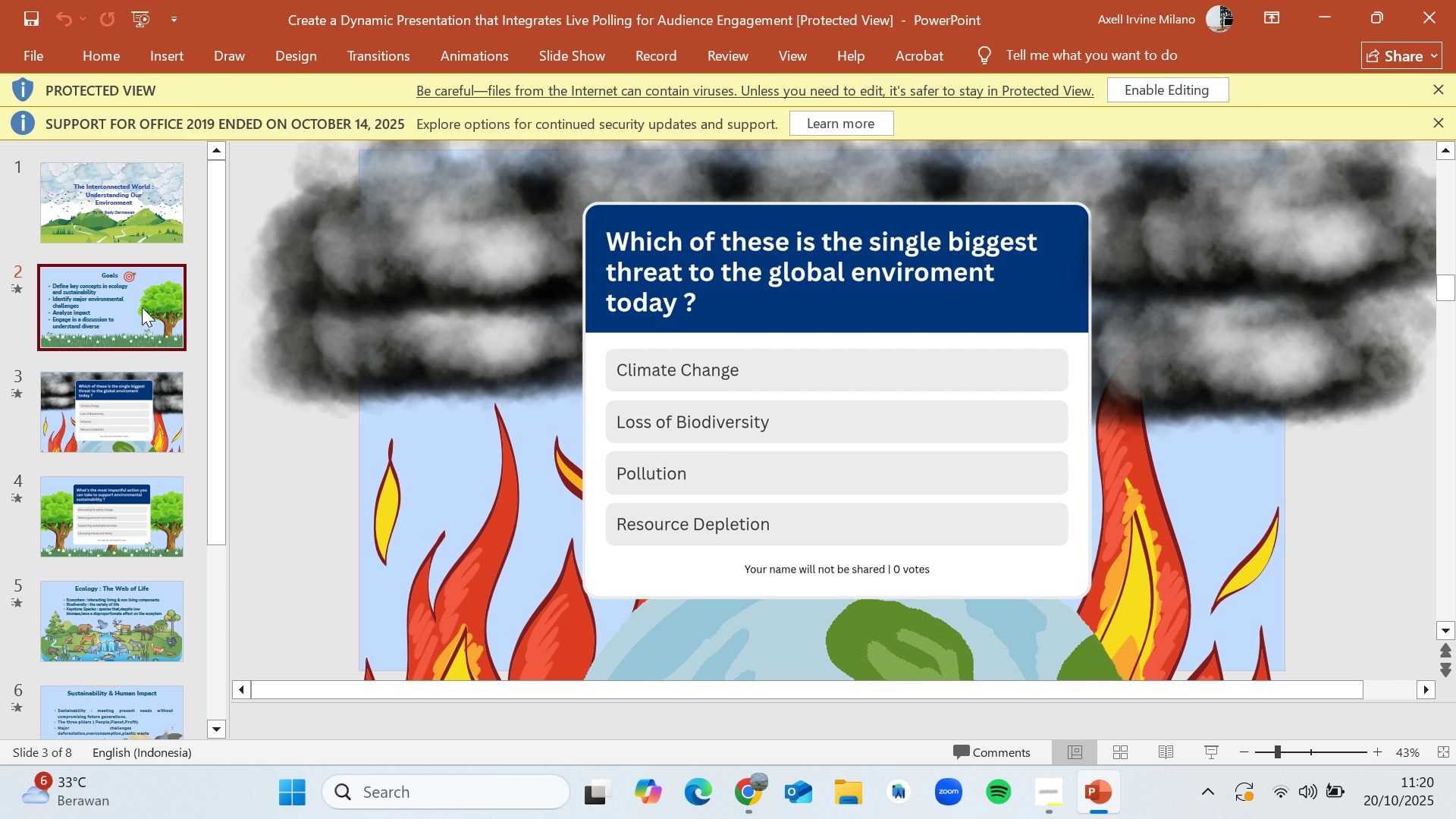 
left_click([142, 307])
 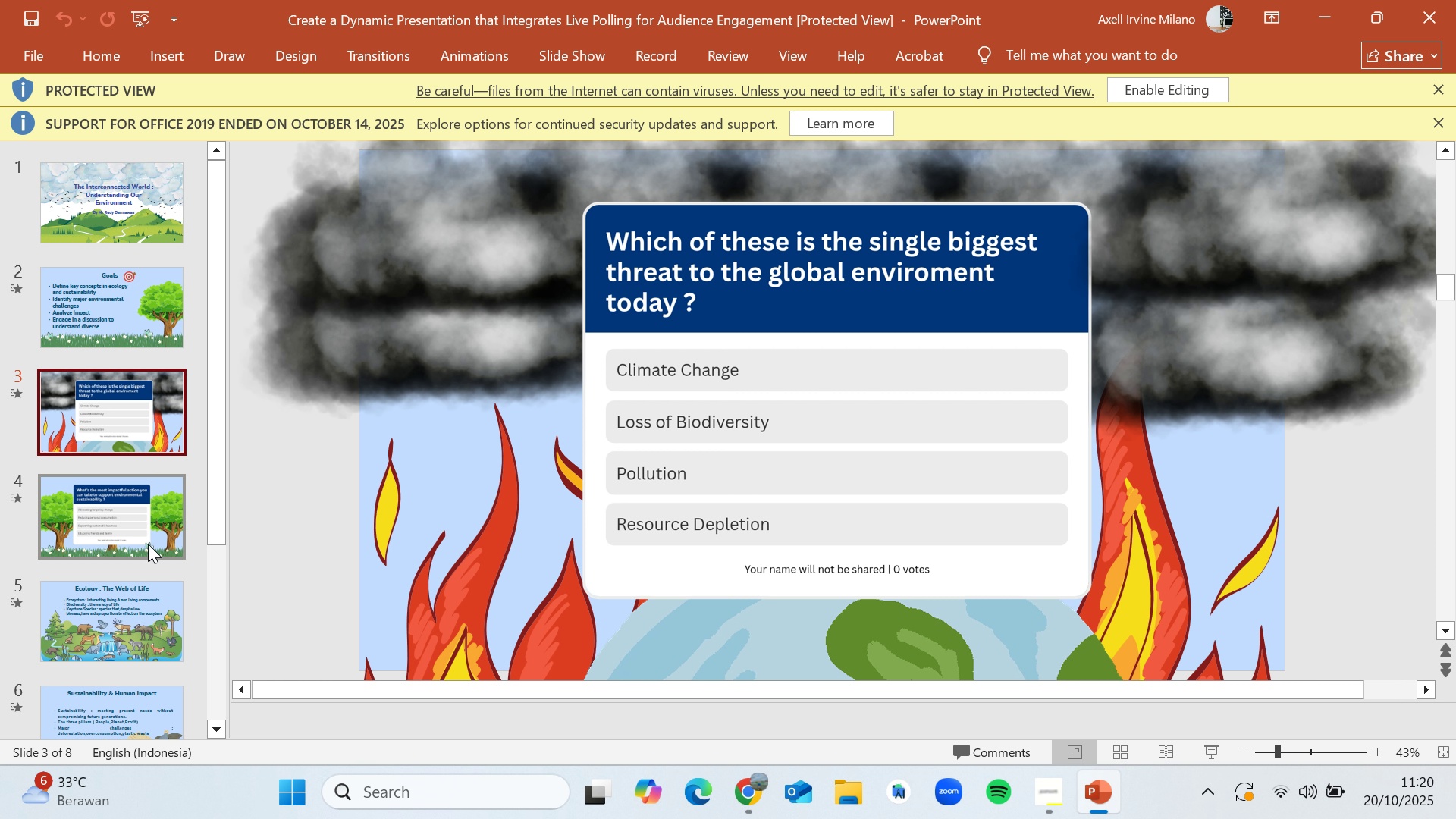 
double_click([148, 544])
 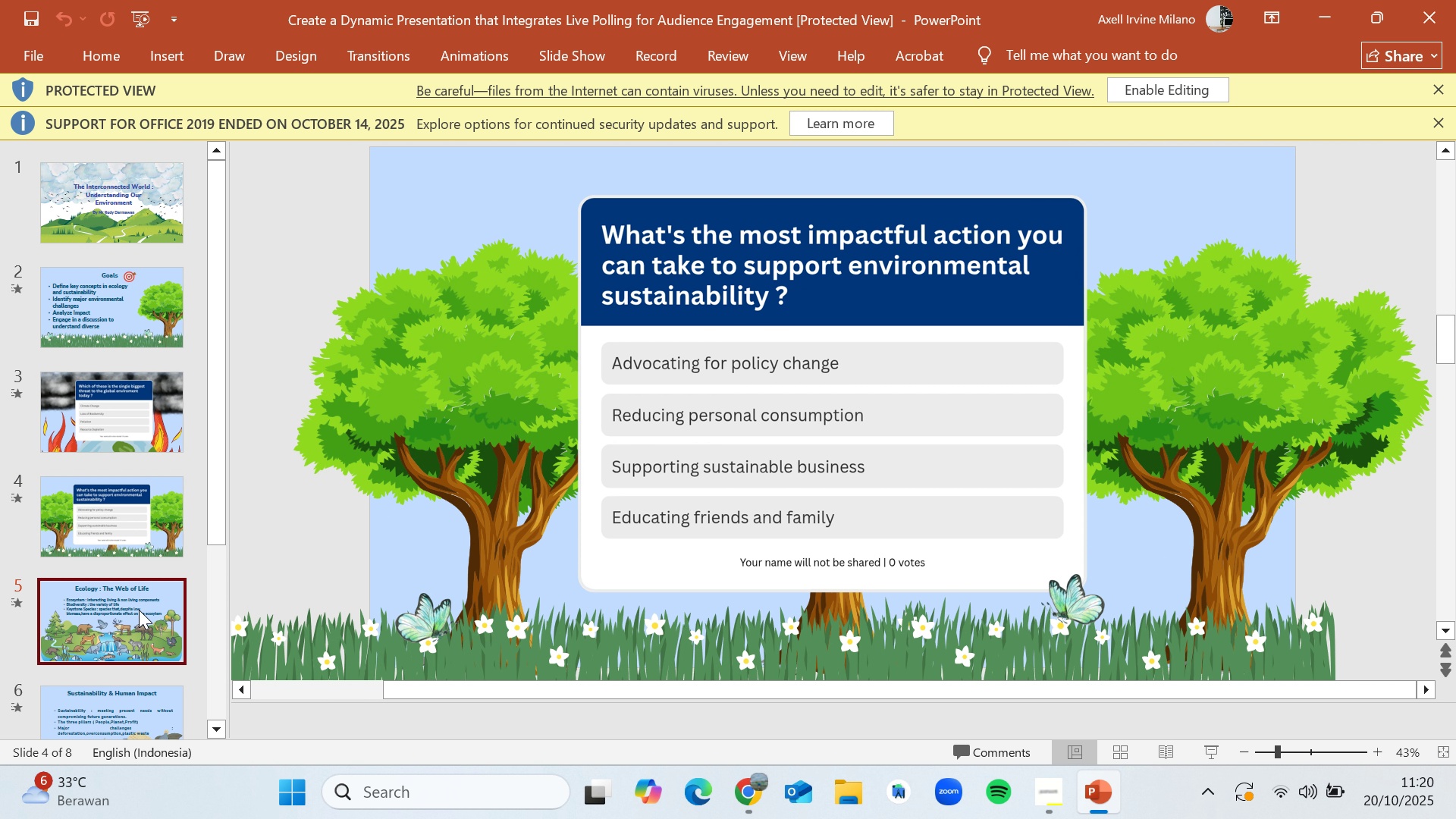 
left_click([139, 610])
 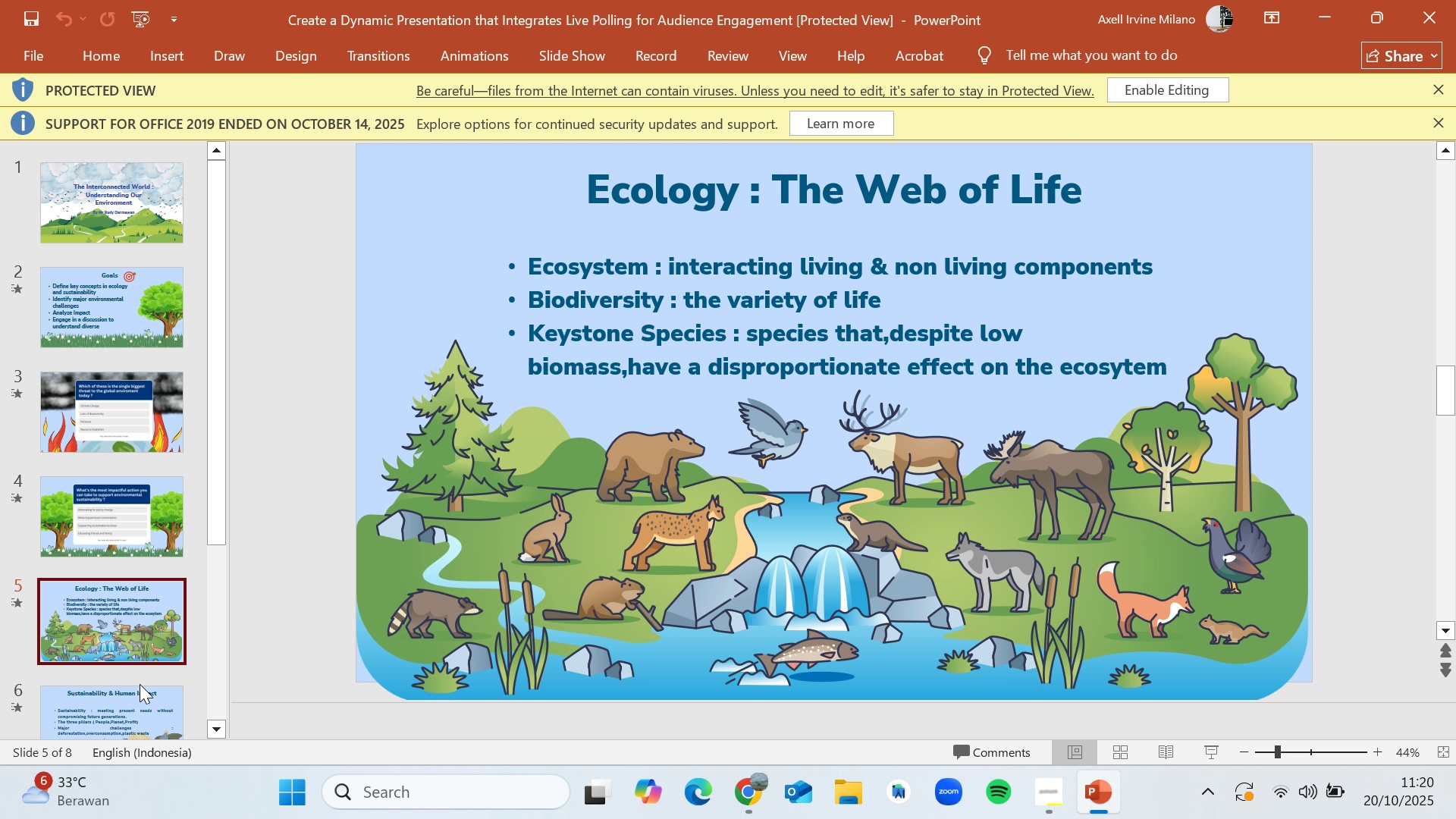 
left_click([140, 684])
 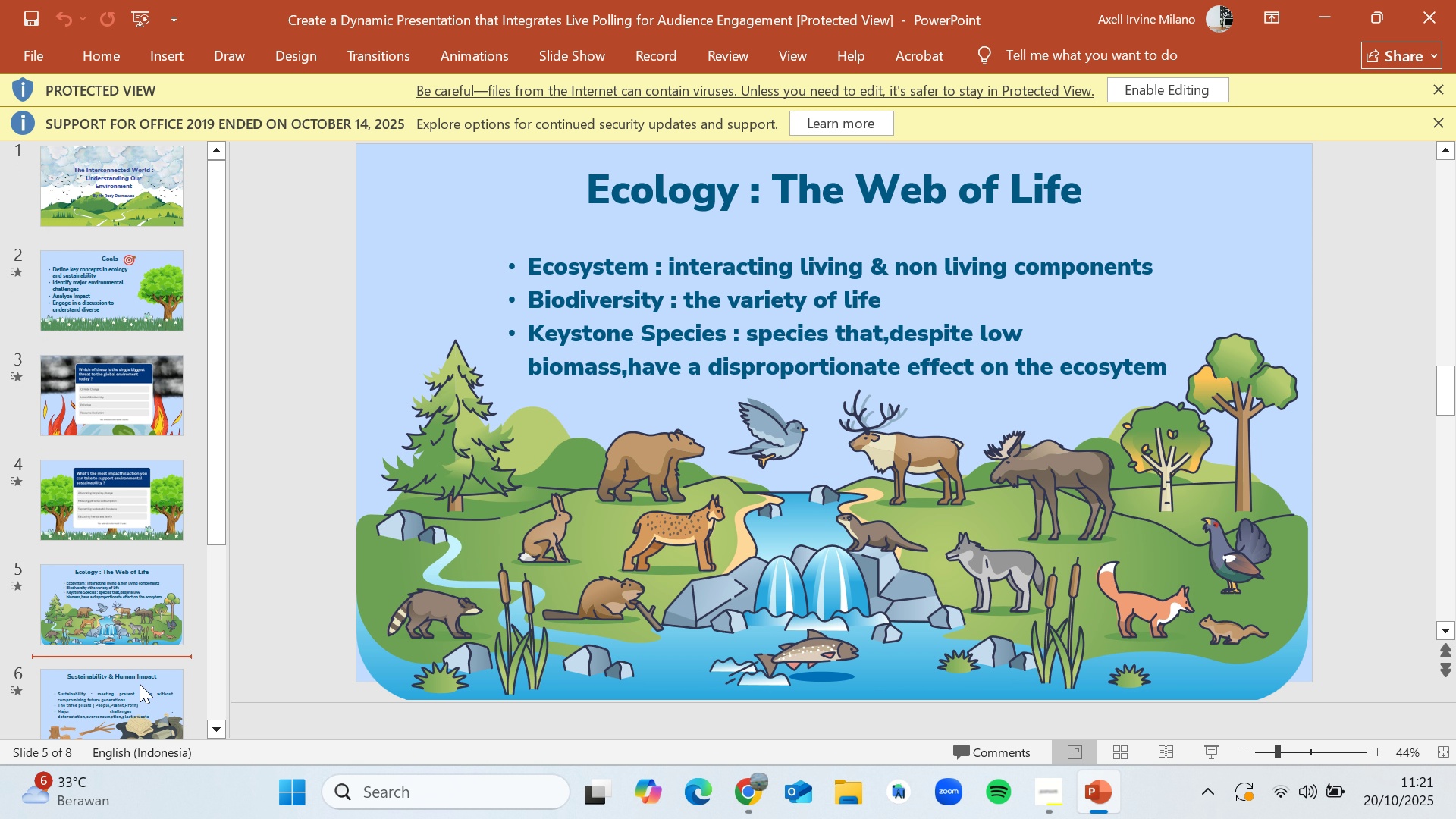 
scroll: coordinate [140, 684], scroll_direction: down, amount: 2.0
 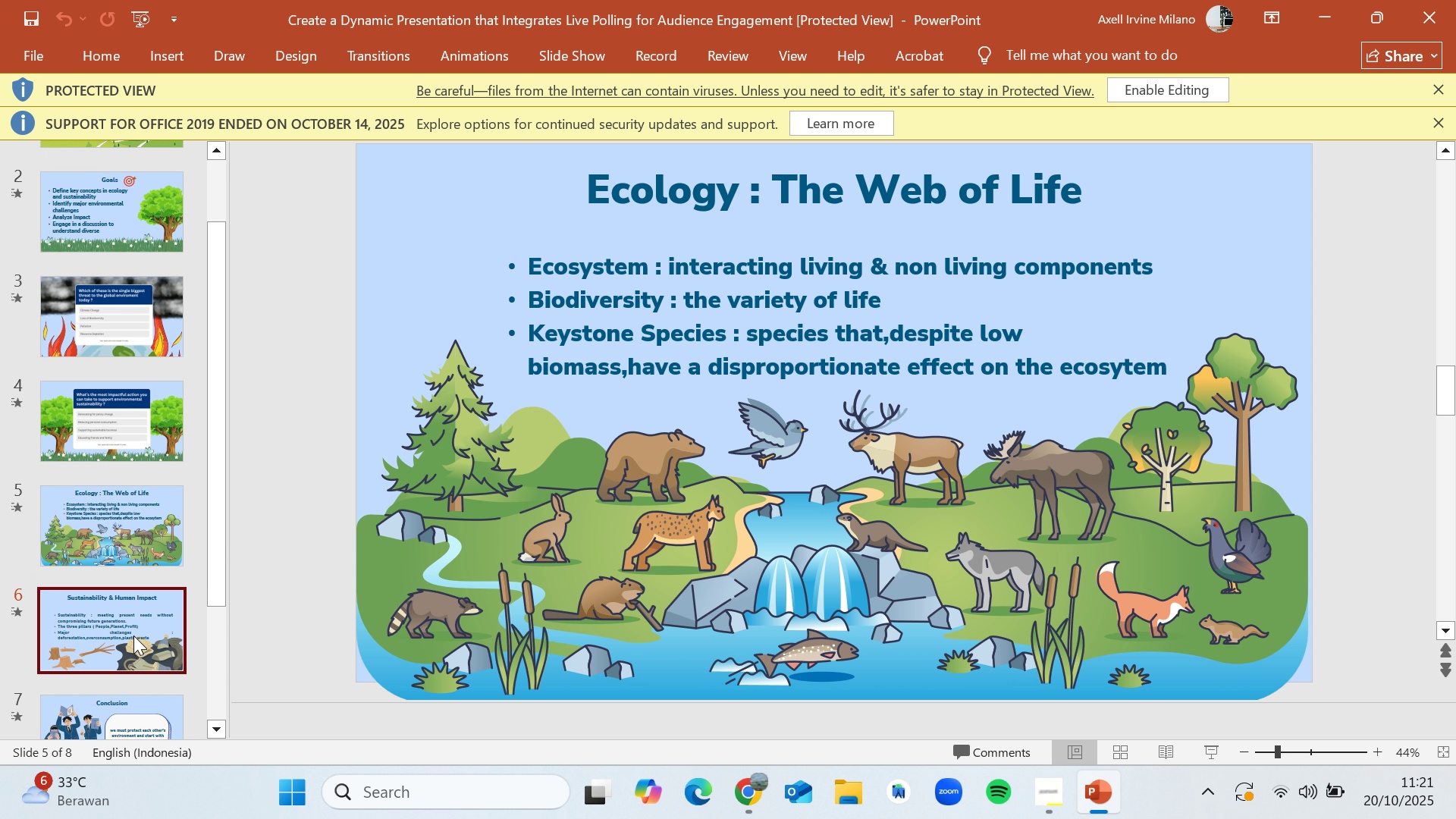 
left_click([133, 635])
 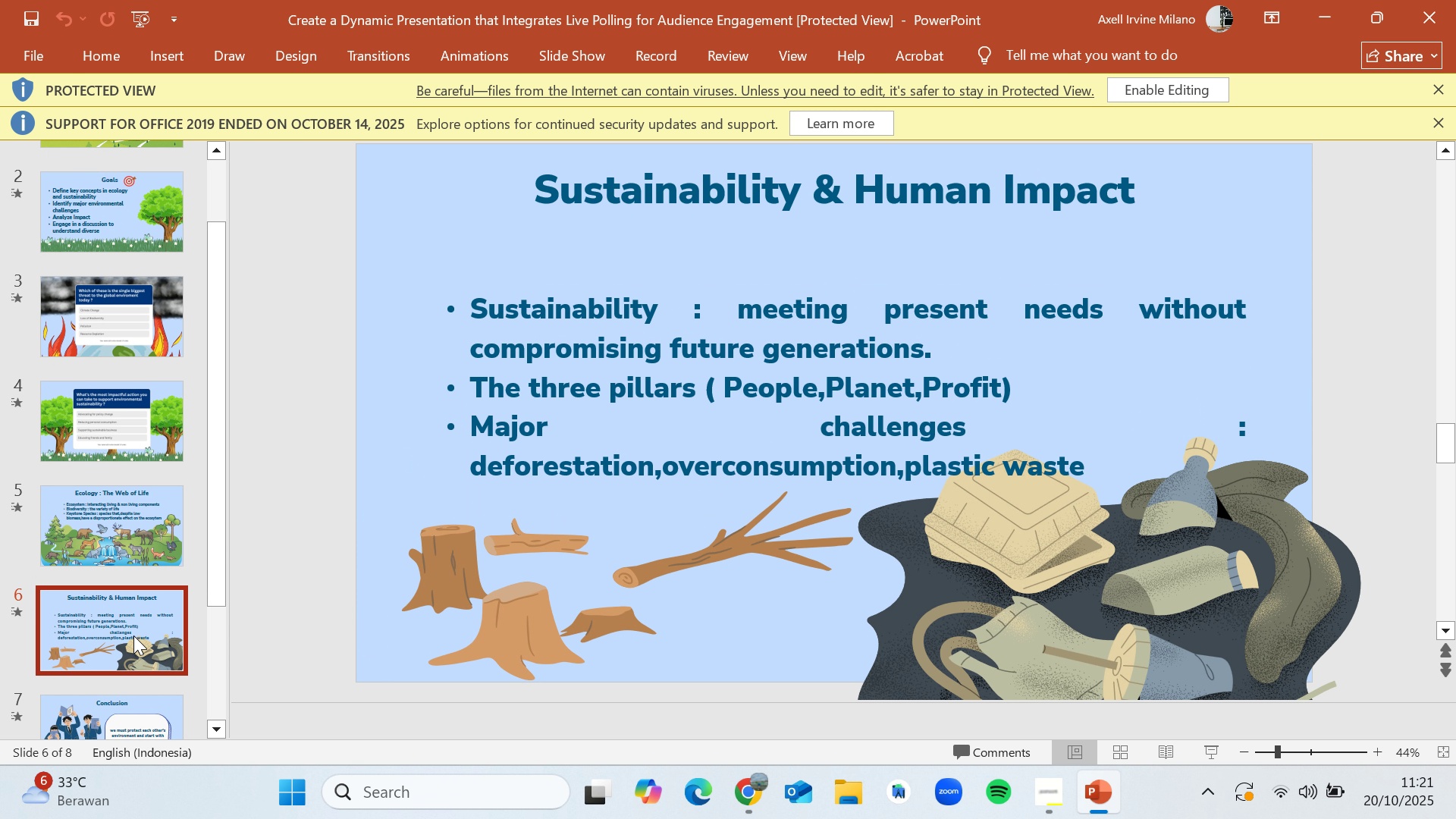 
scroll: coordinate [140, 636], scroll_direction: down, amount: 4.0
 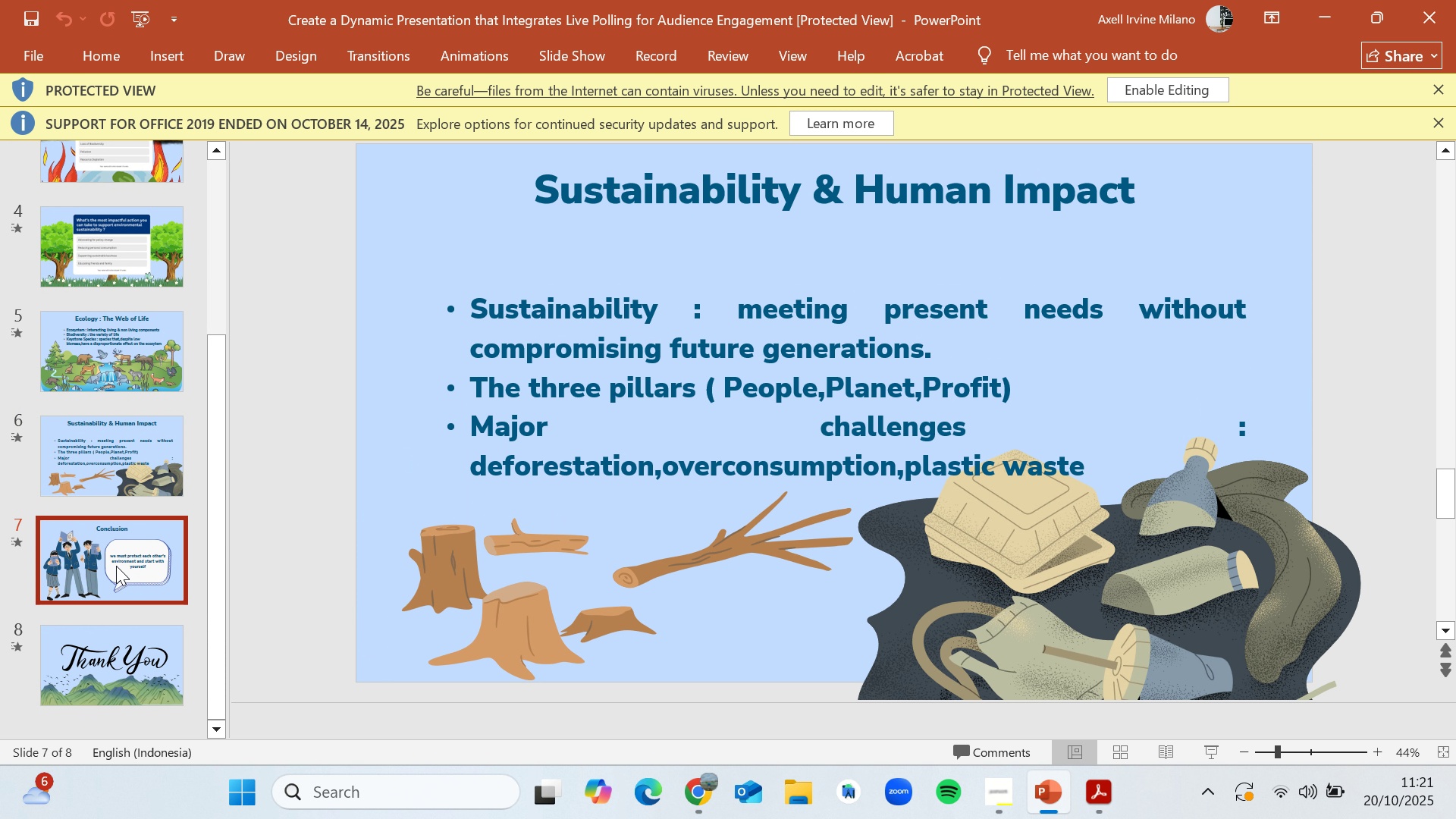 
left_click([116, 566])
 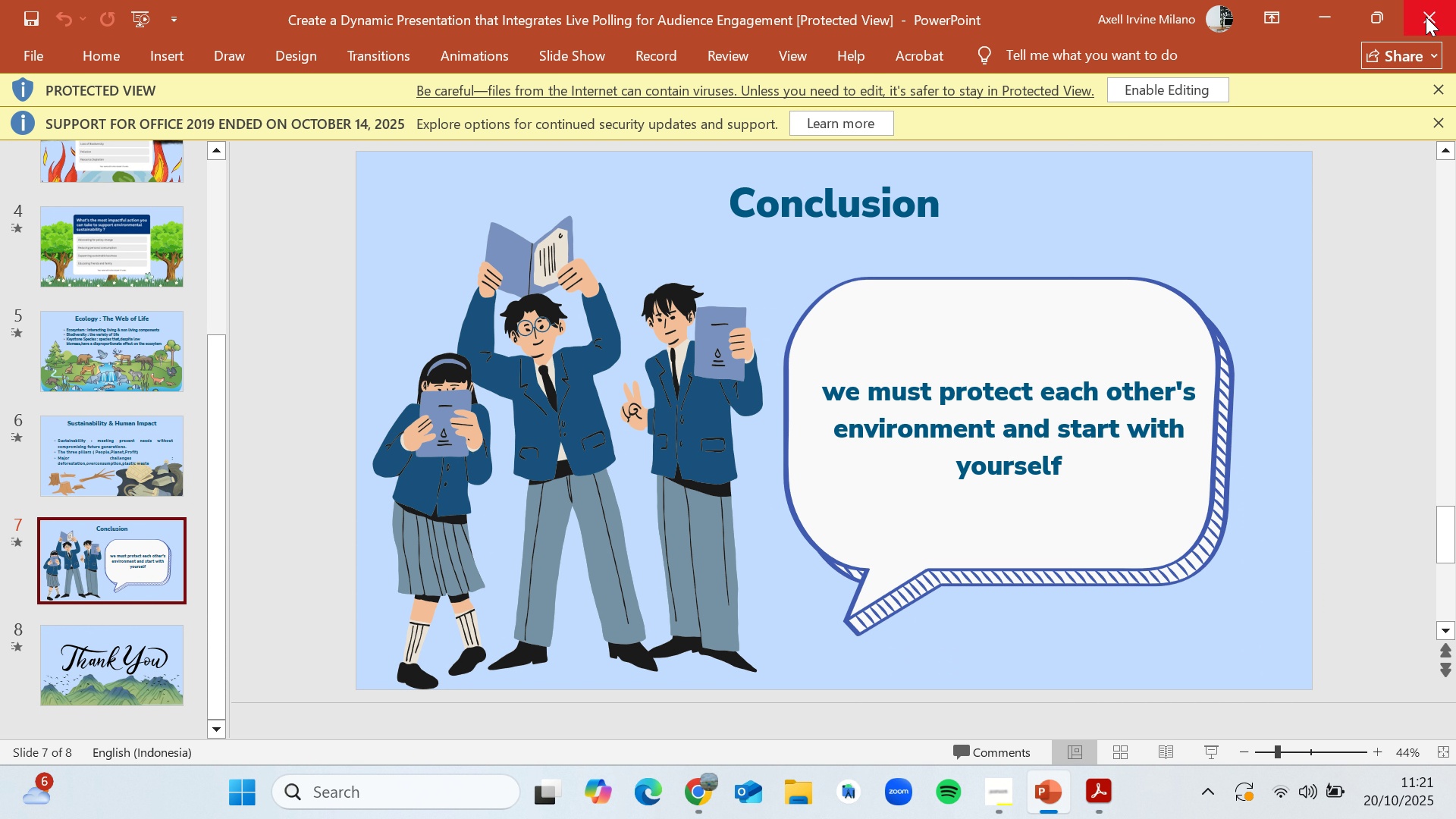 
left_click([1426, 17])
 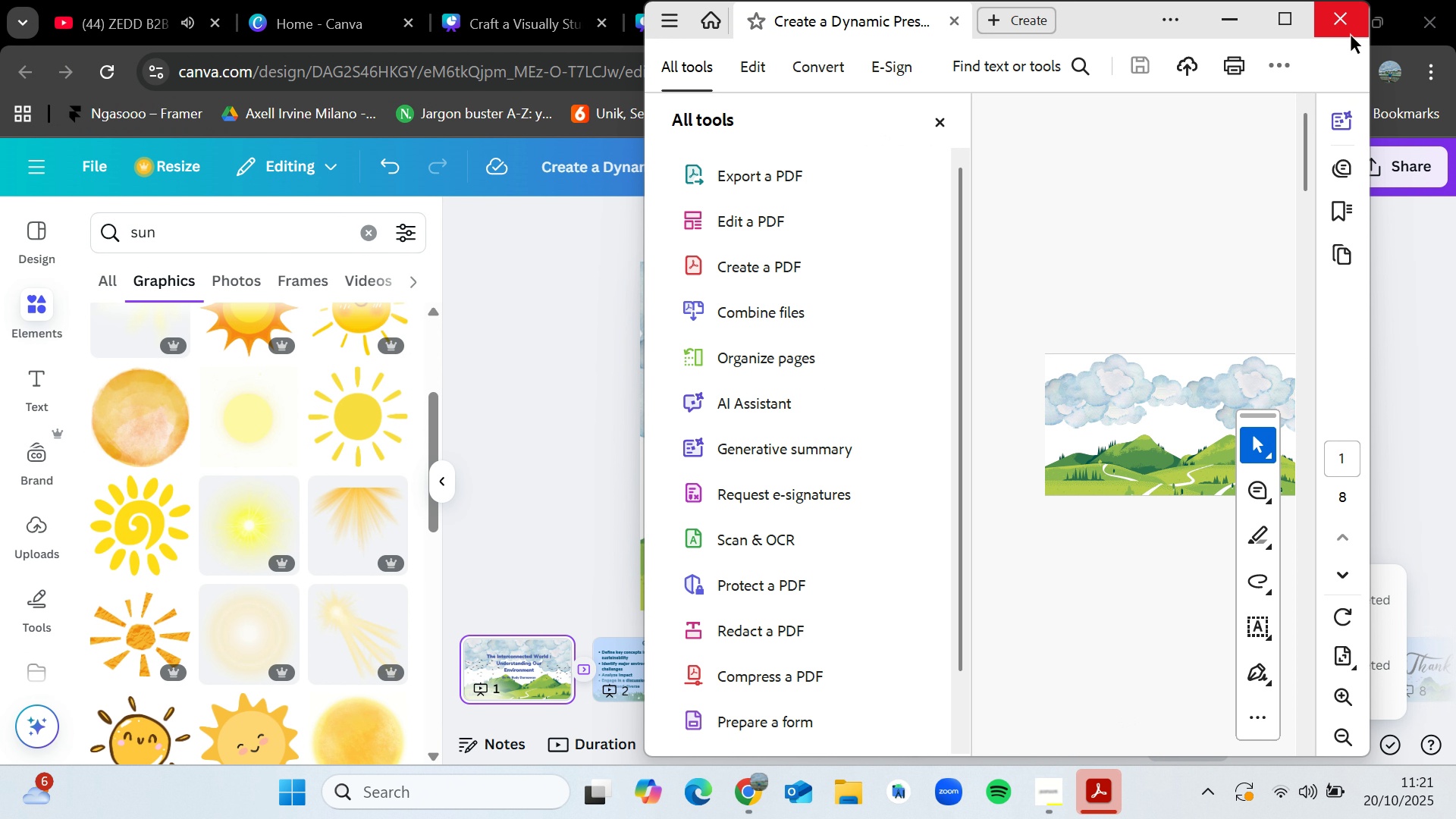 
left_click([1351, 35])
 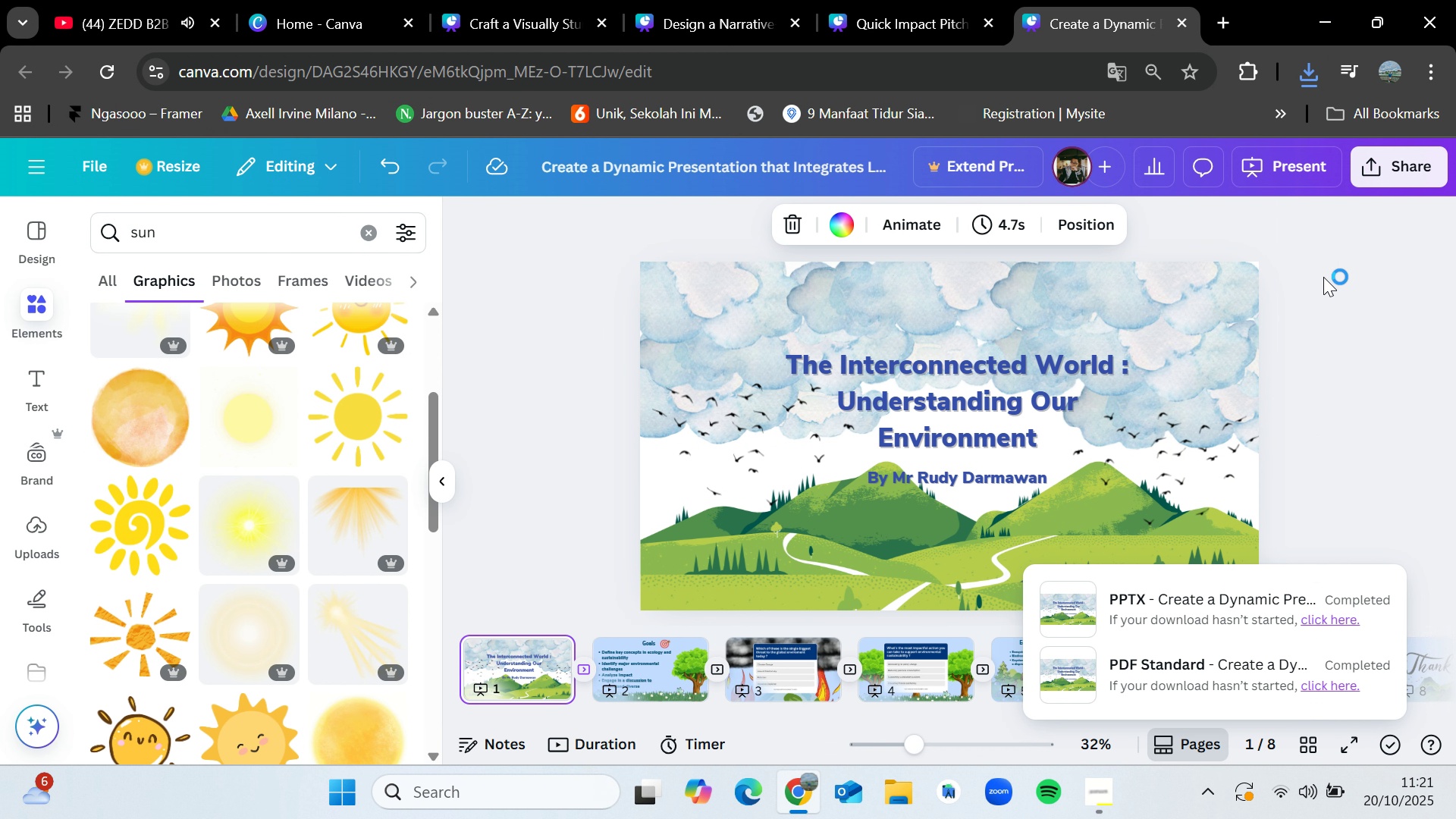 
left_click([1374, 171])
 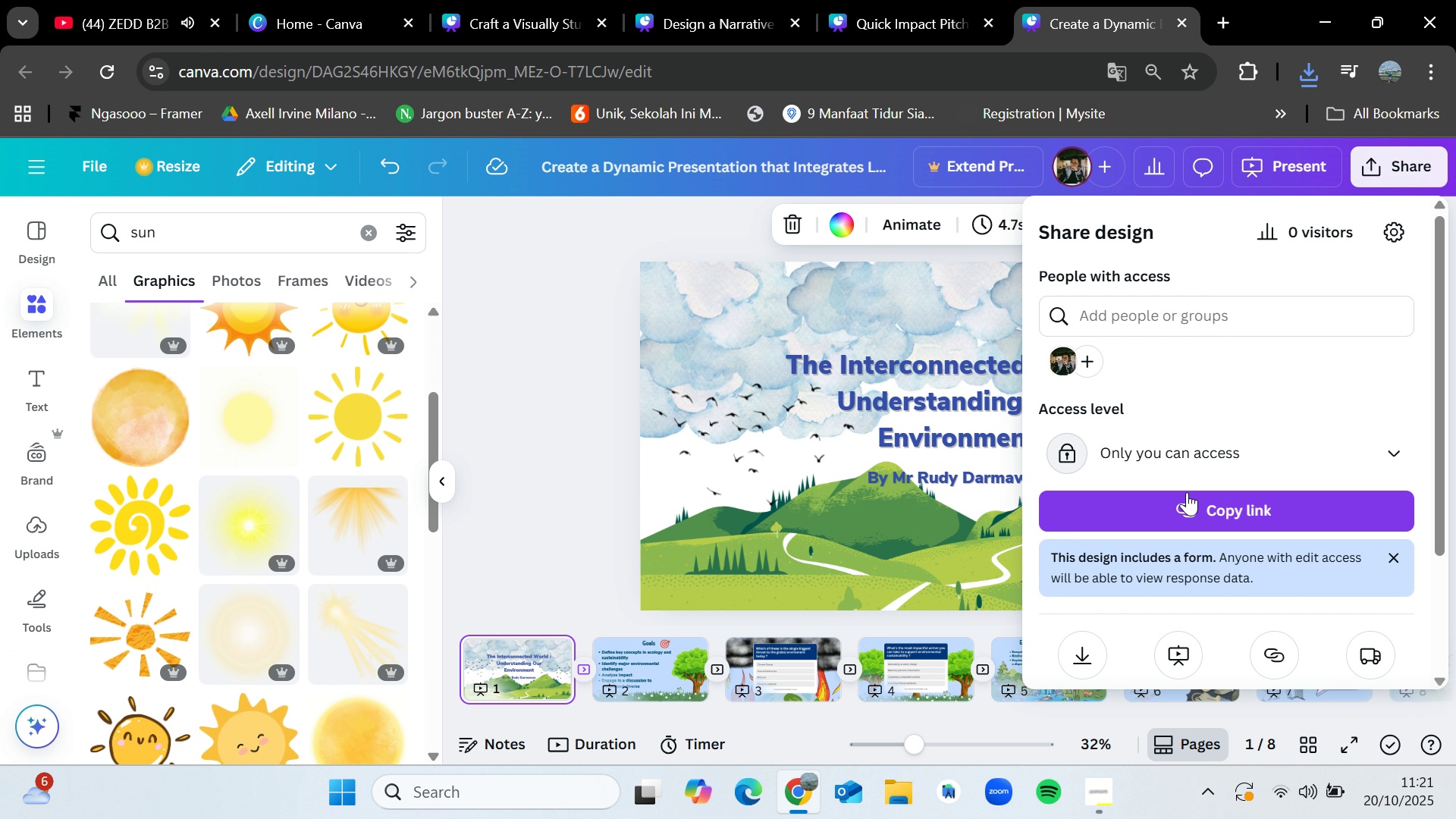 
scroll: coordinate [1187, 492], scroll_direction: down, amount: 1.0
 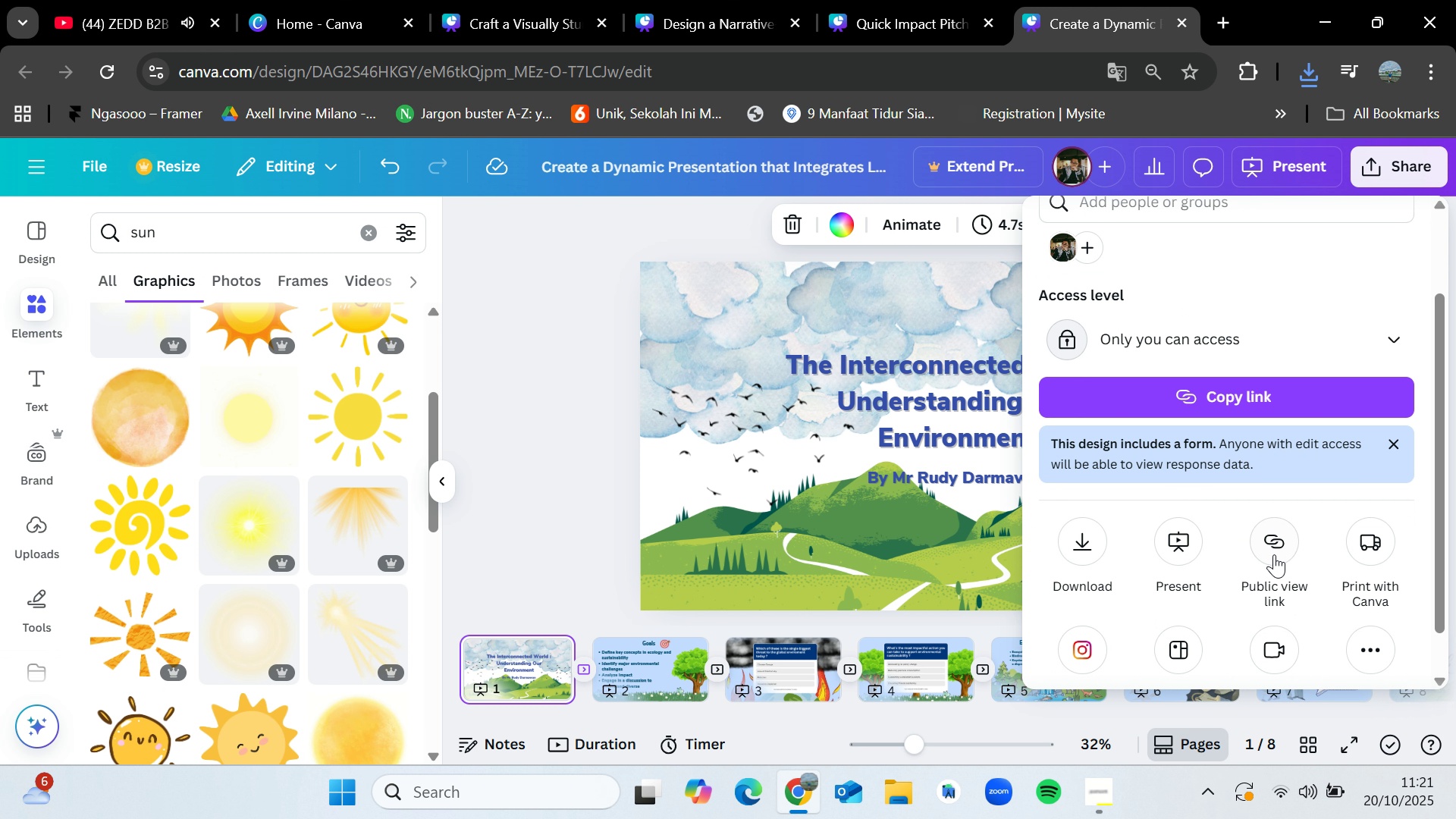 
left_click([1274, 554])
 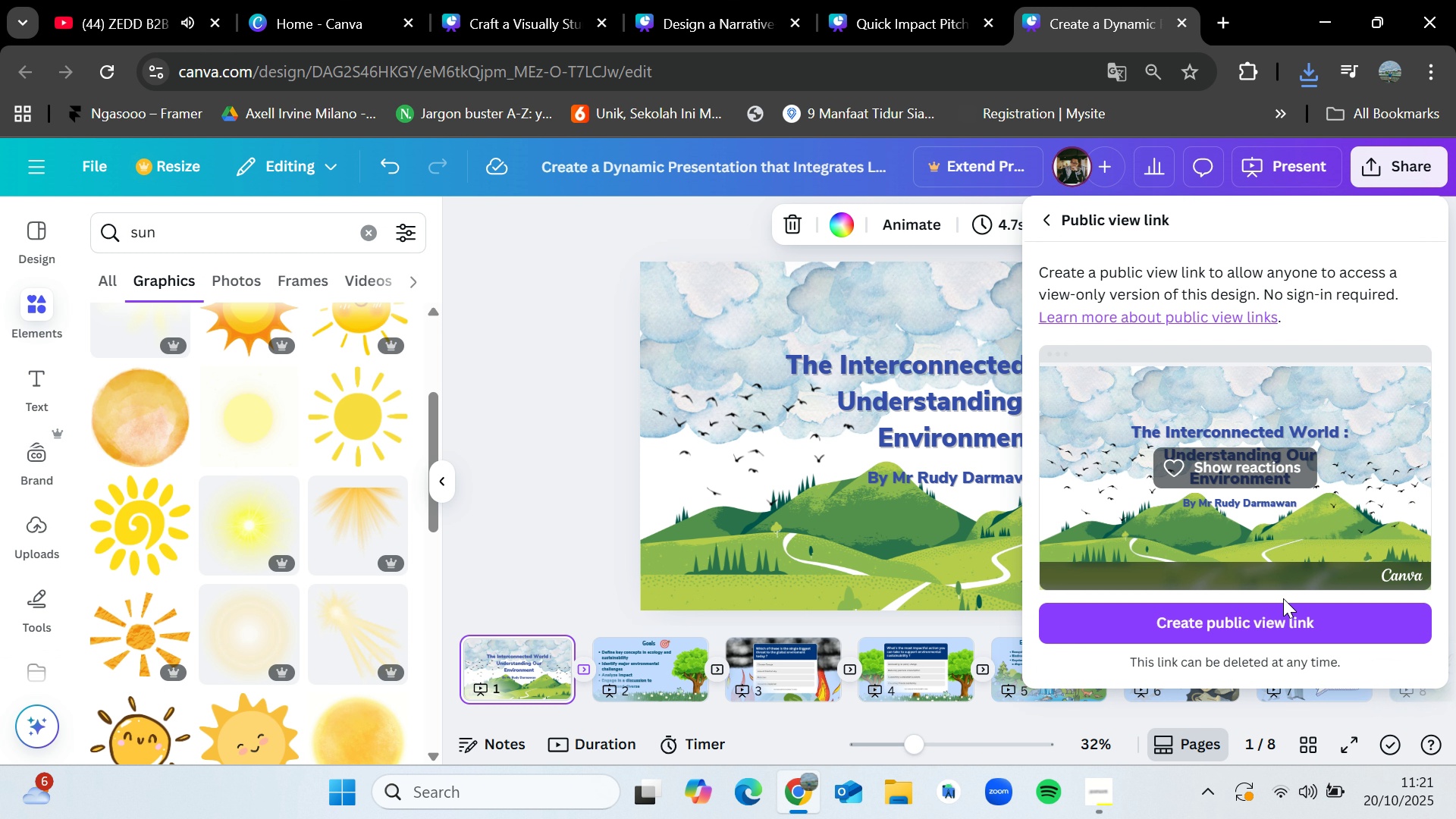 
left_click([1288, 627])
 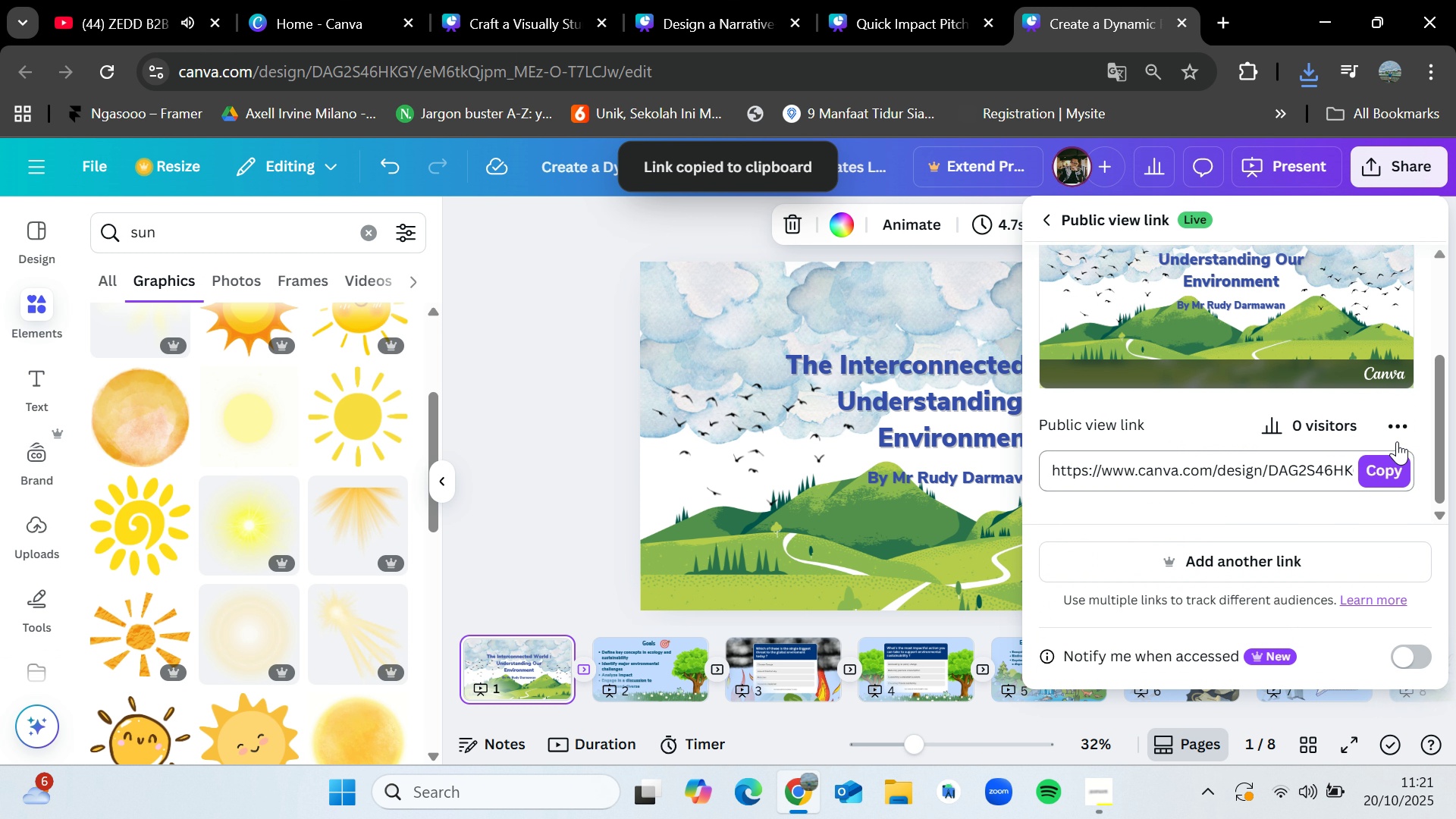 
left_click([1386, 466])
 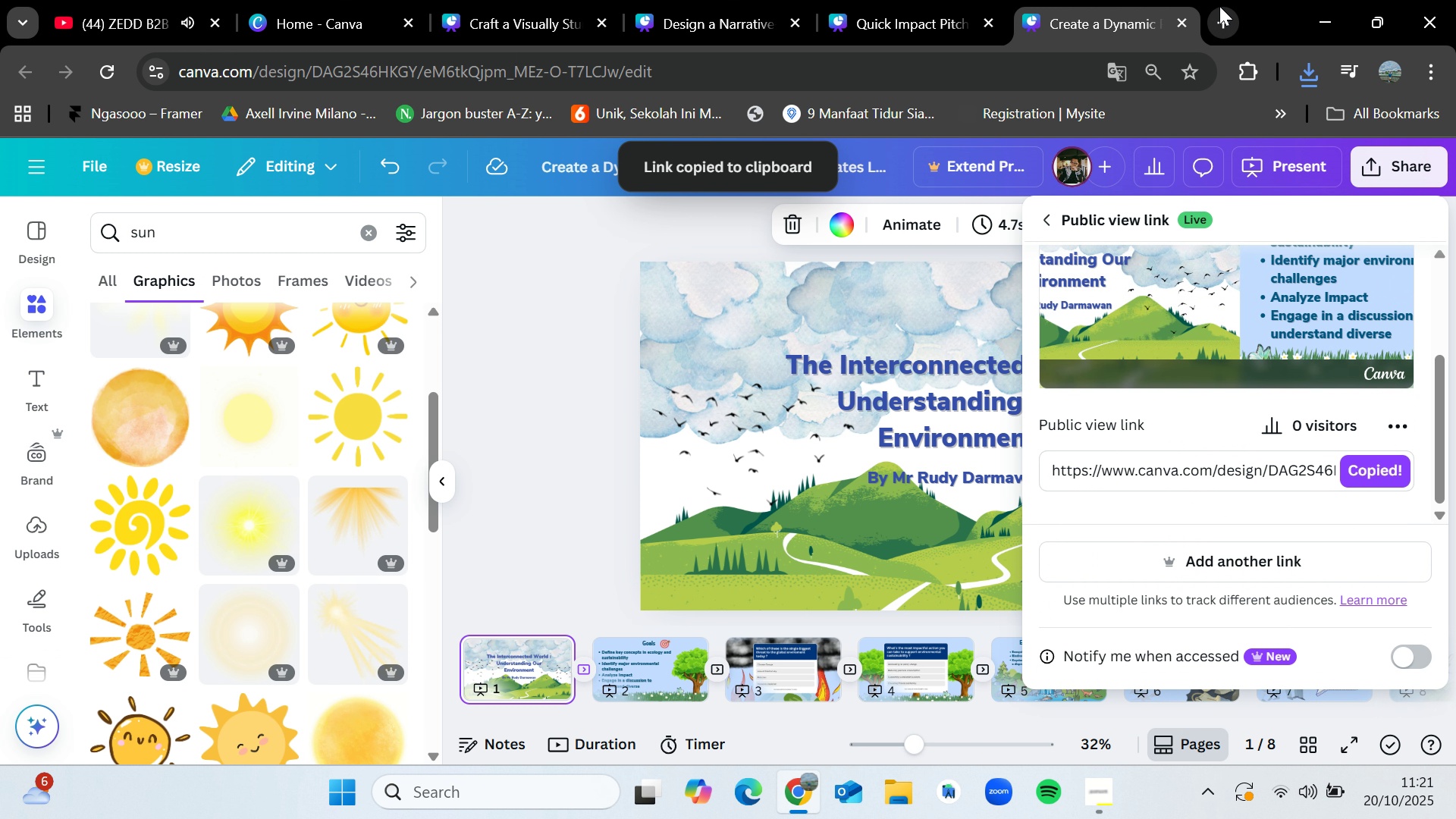 
left_click([1219, 6])
 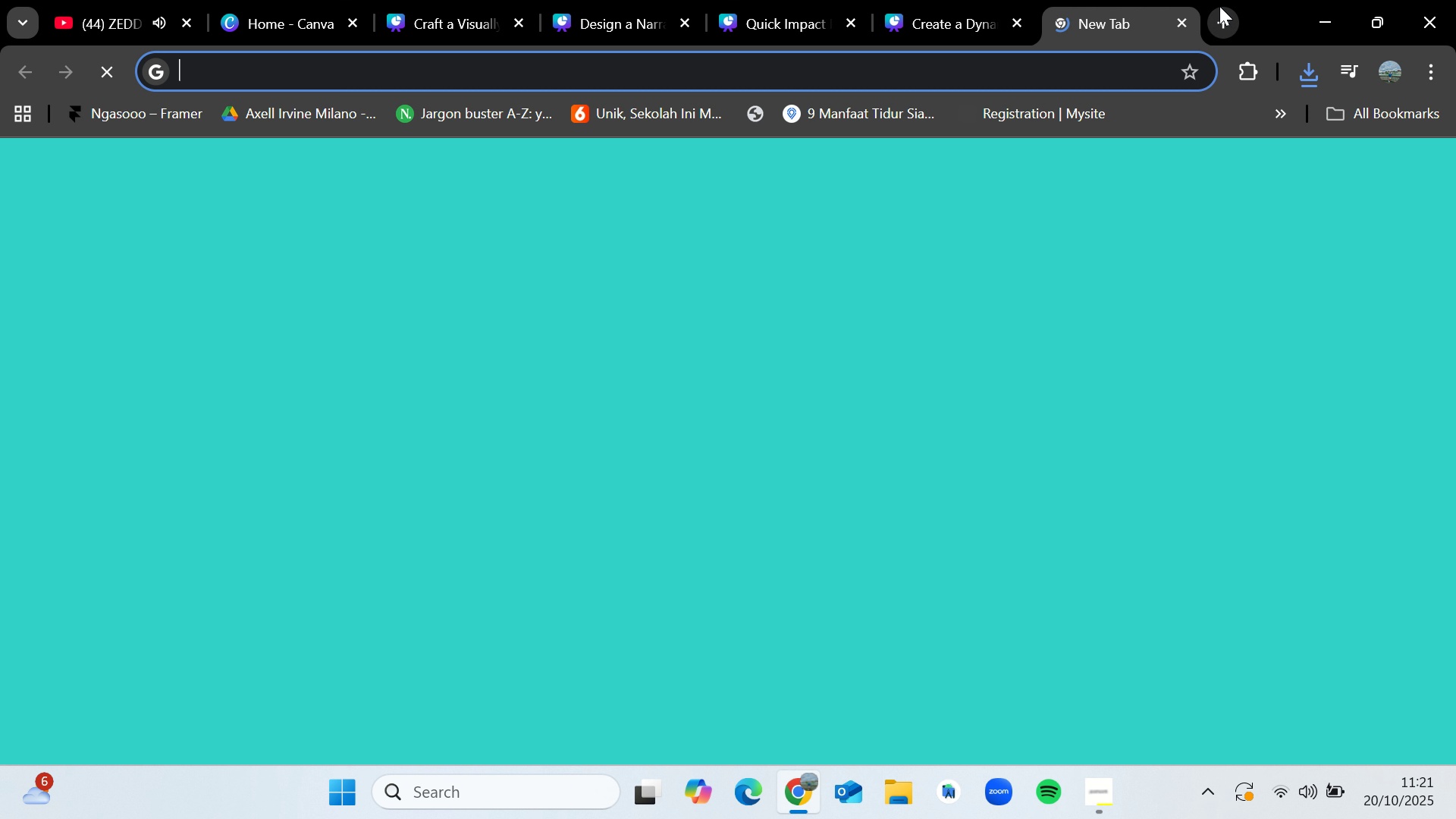 
key(Control+V)
 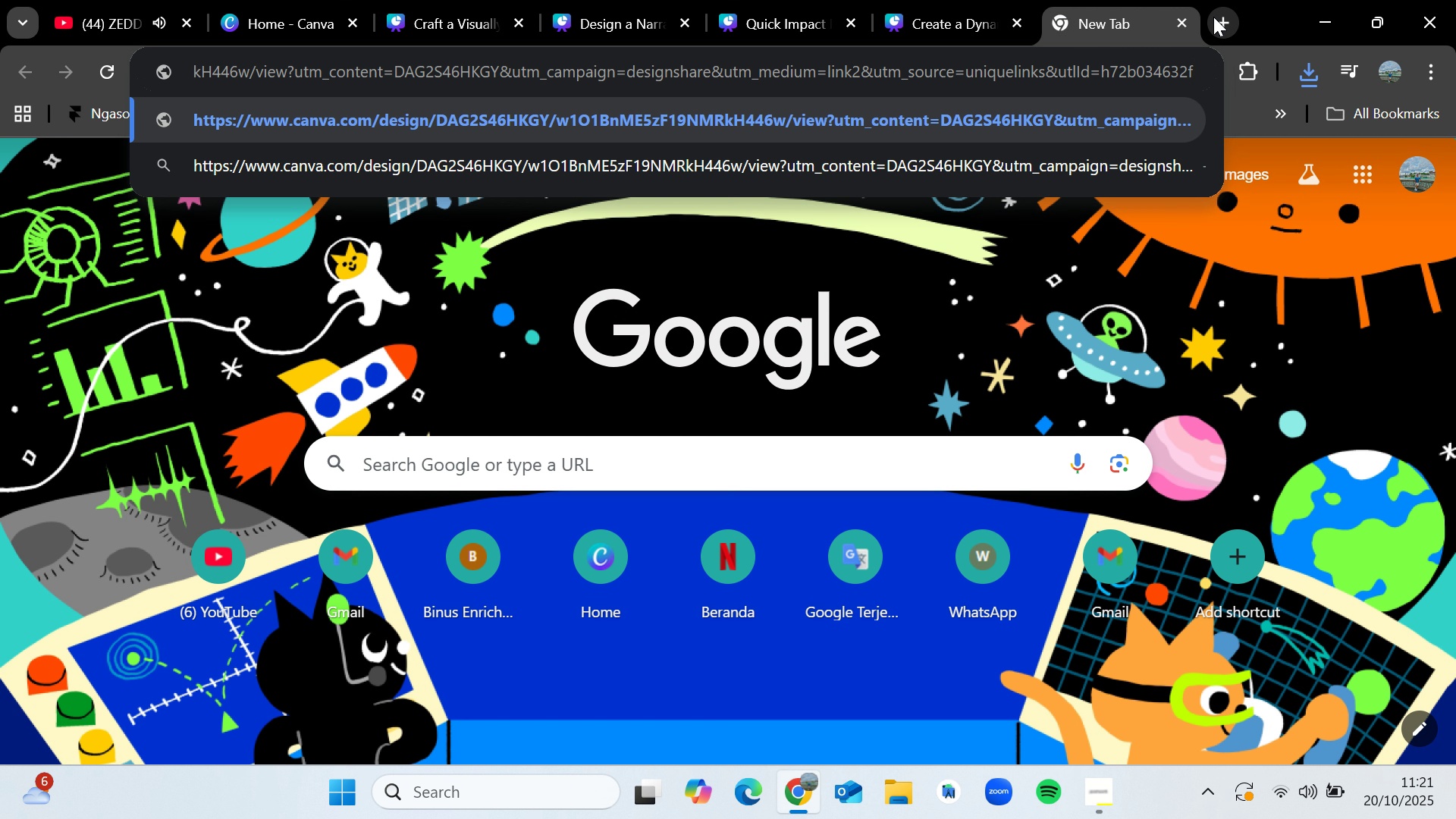 
key(Enter)
 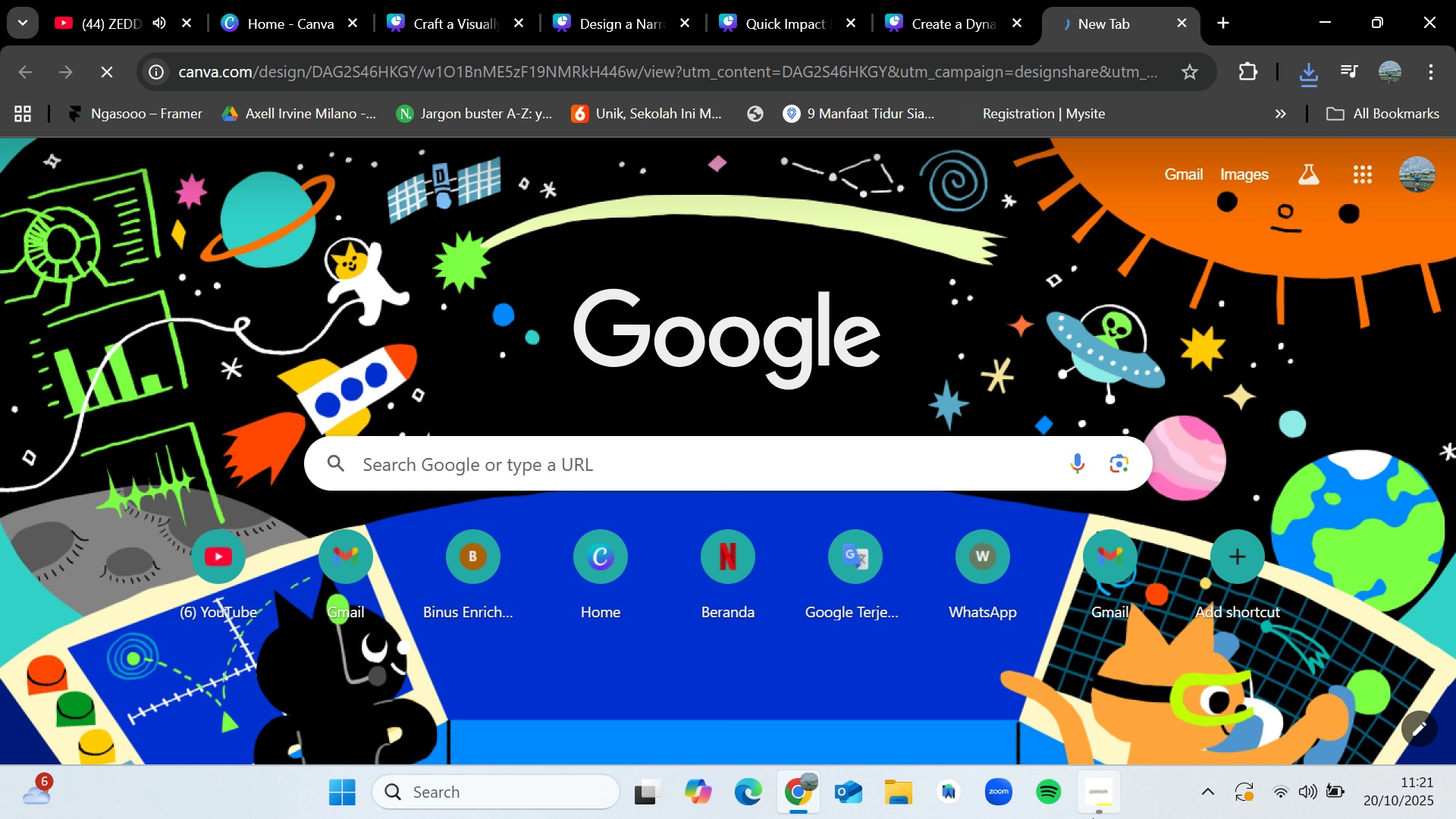 
left_click([1093, 818])